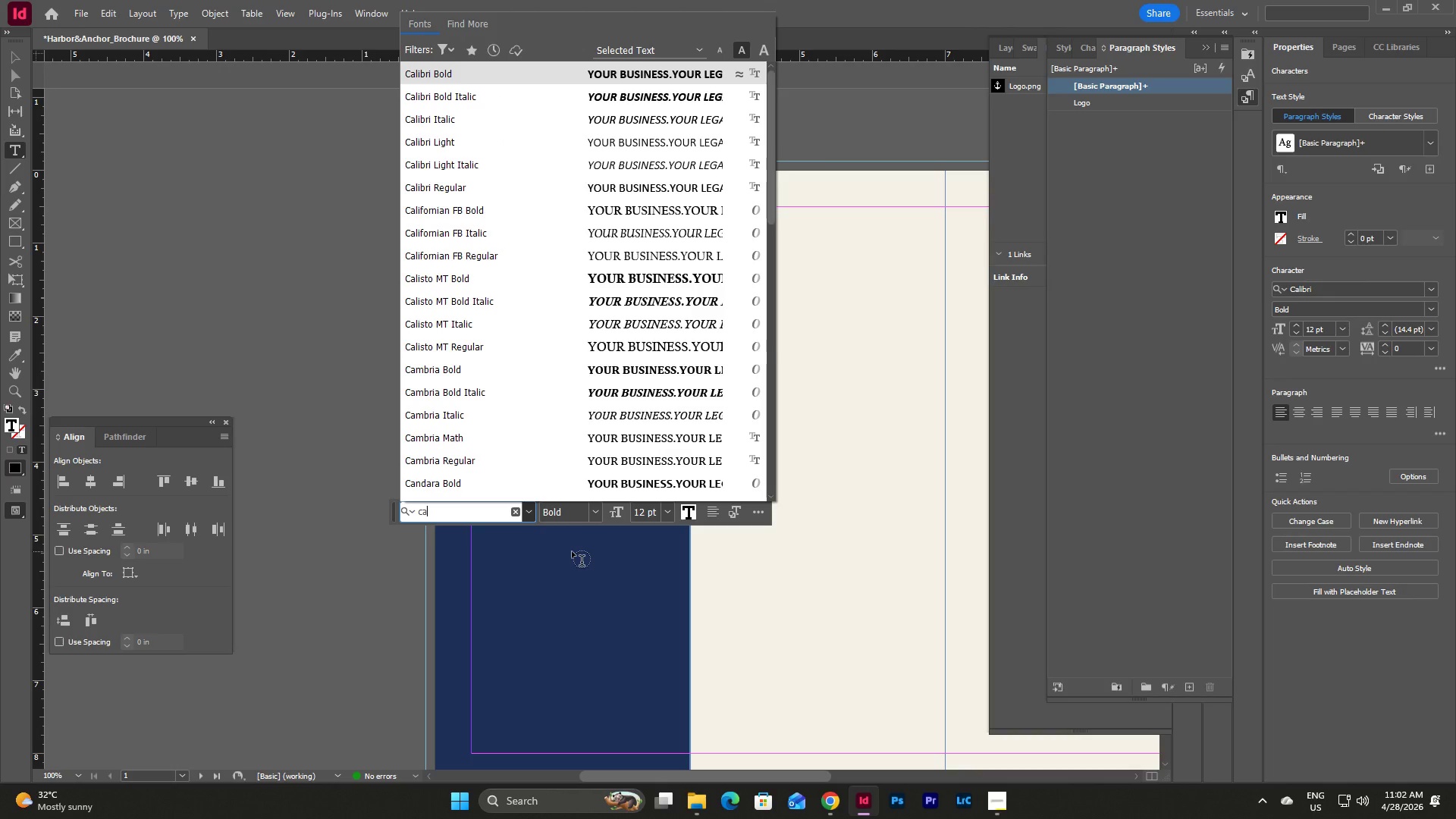 
key(Escape)
 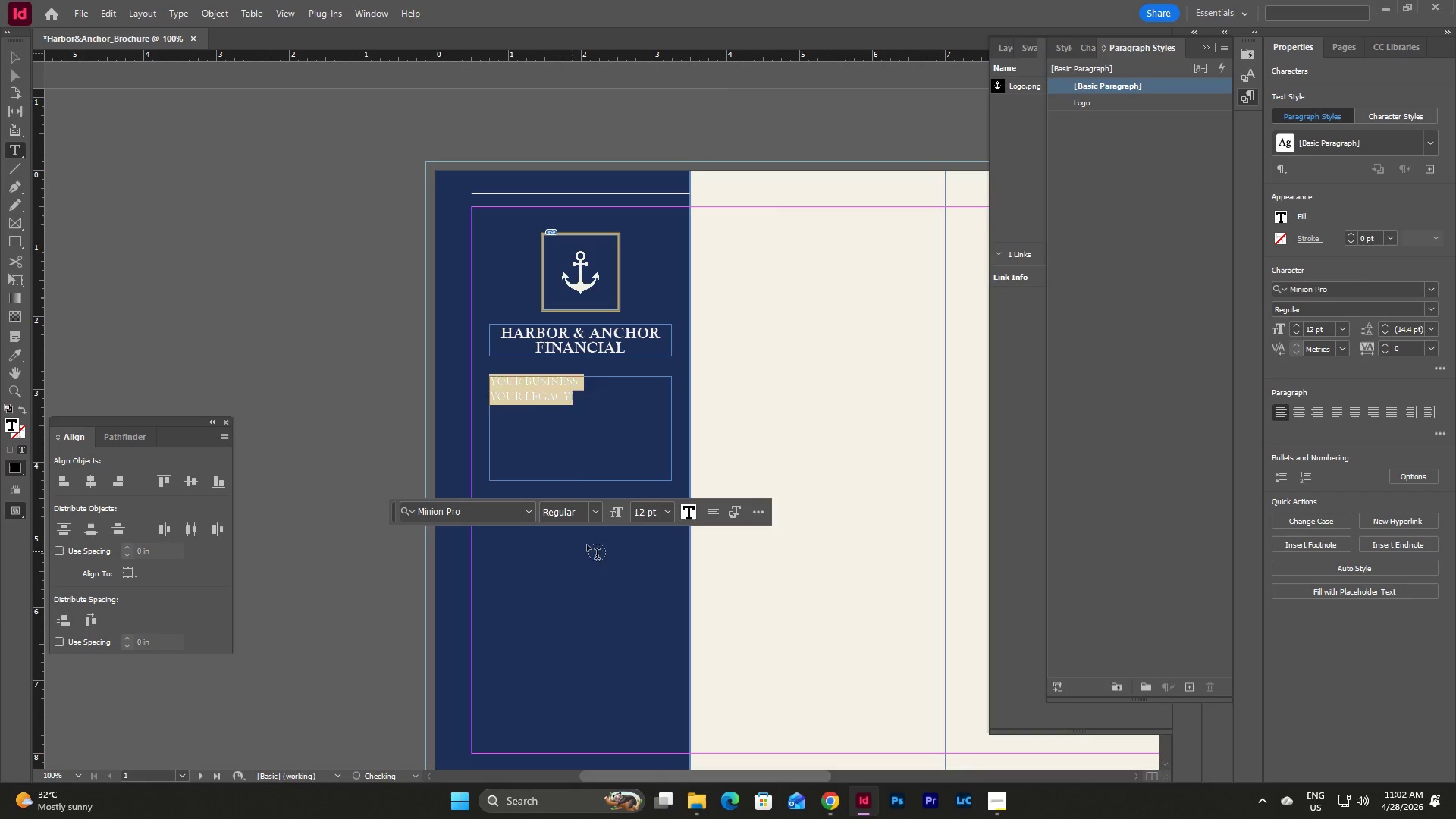 
key(Escape)
 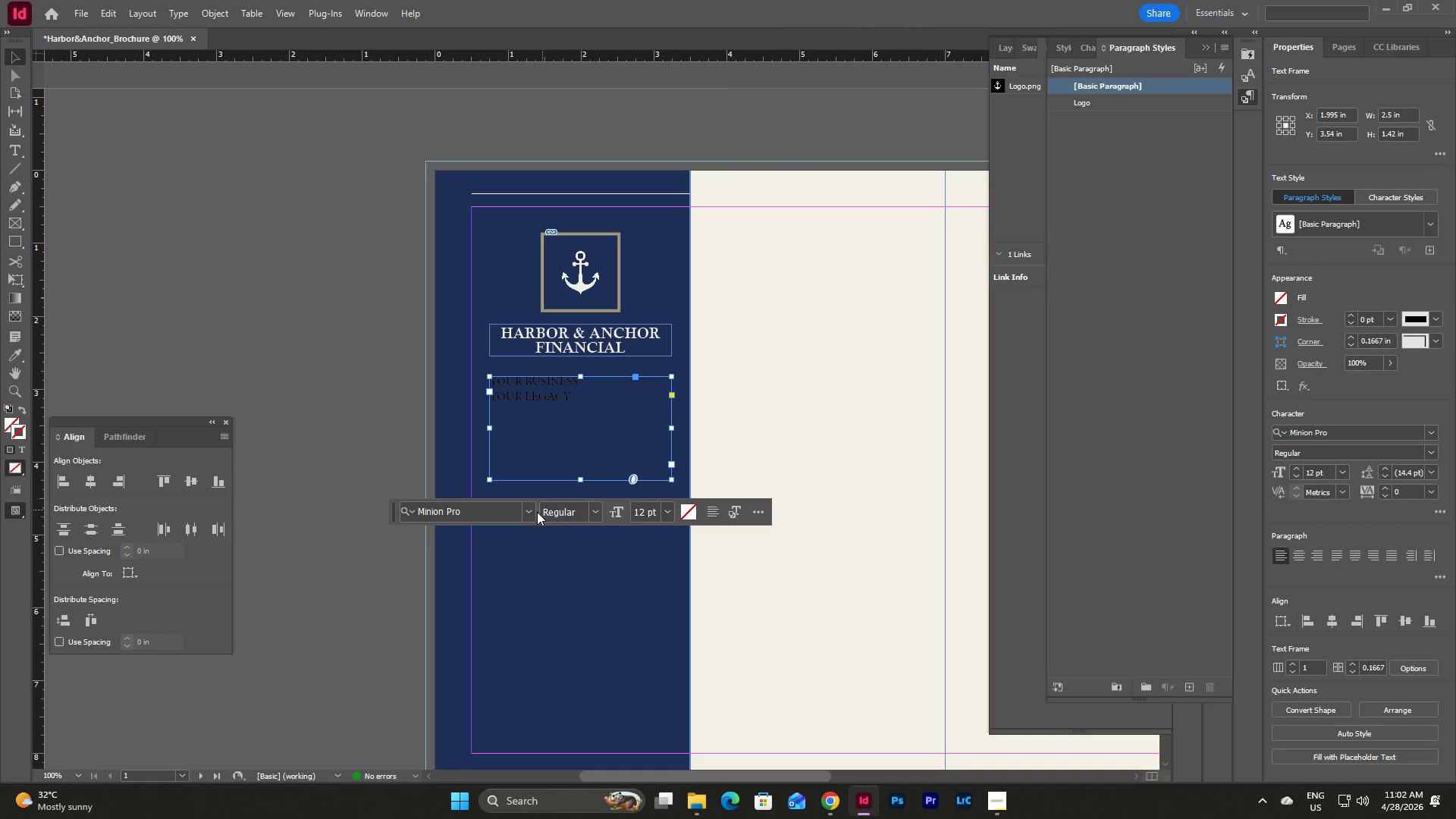 
left_click([580, 387])
 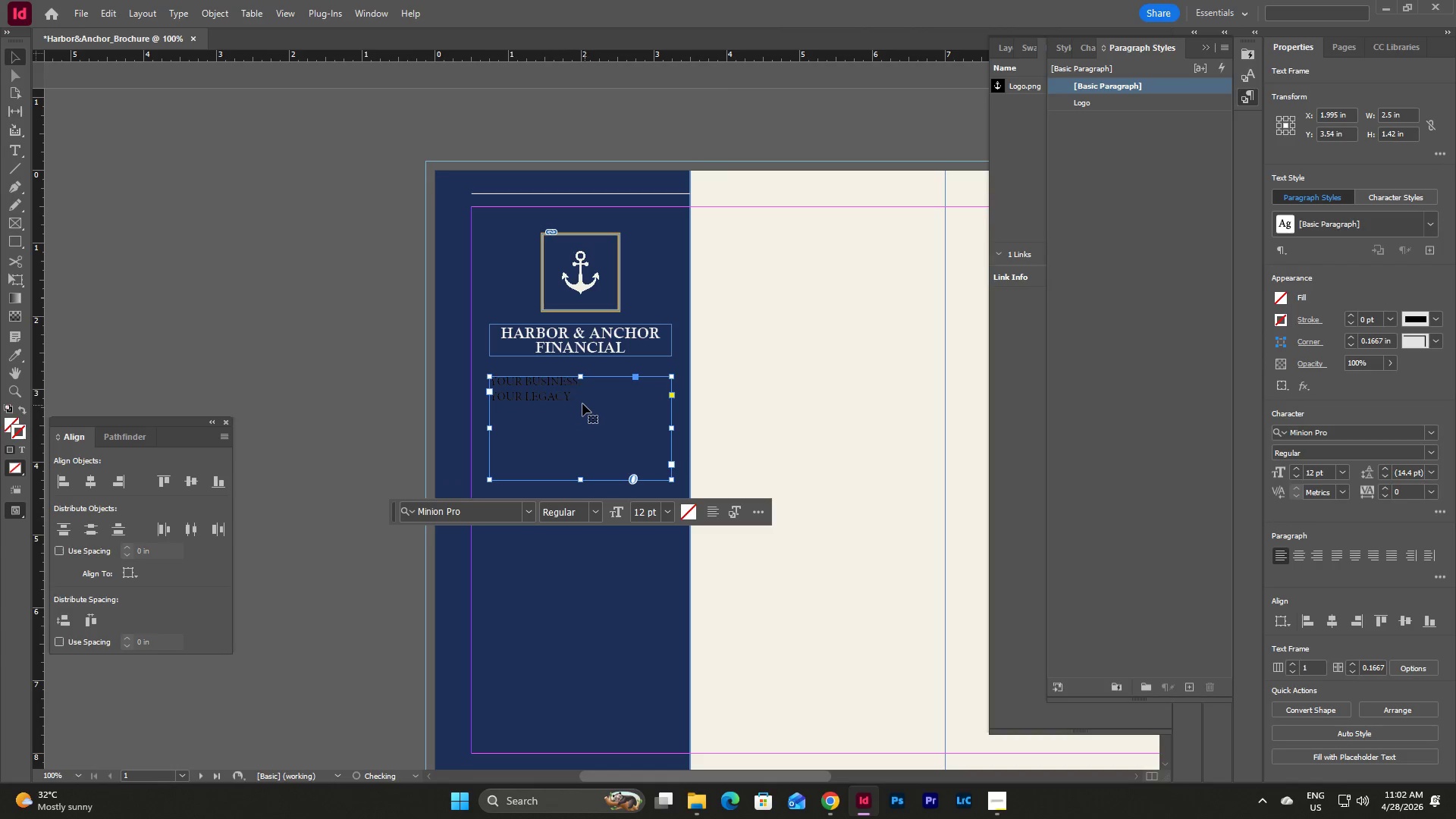 
double_click([576, 400])
 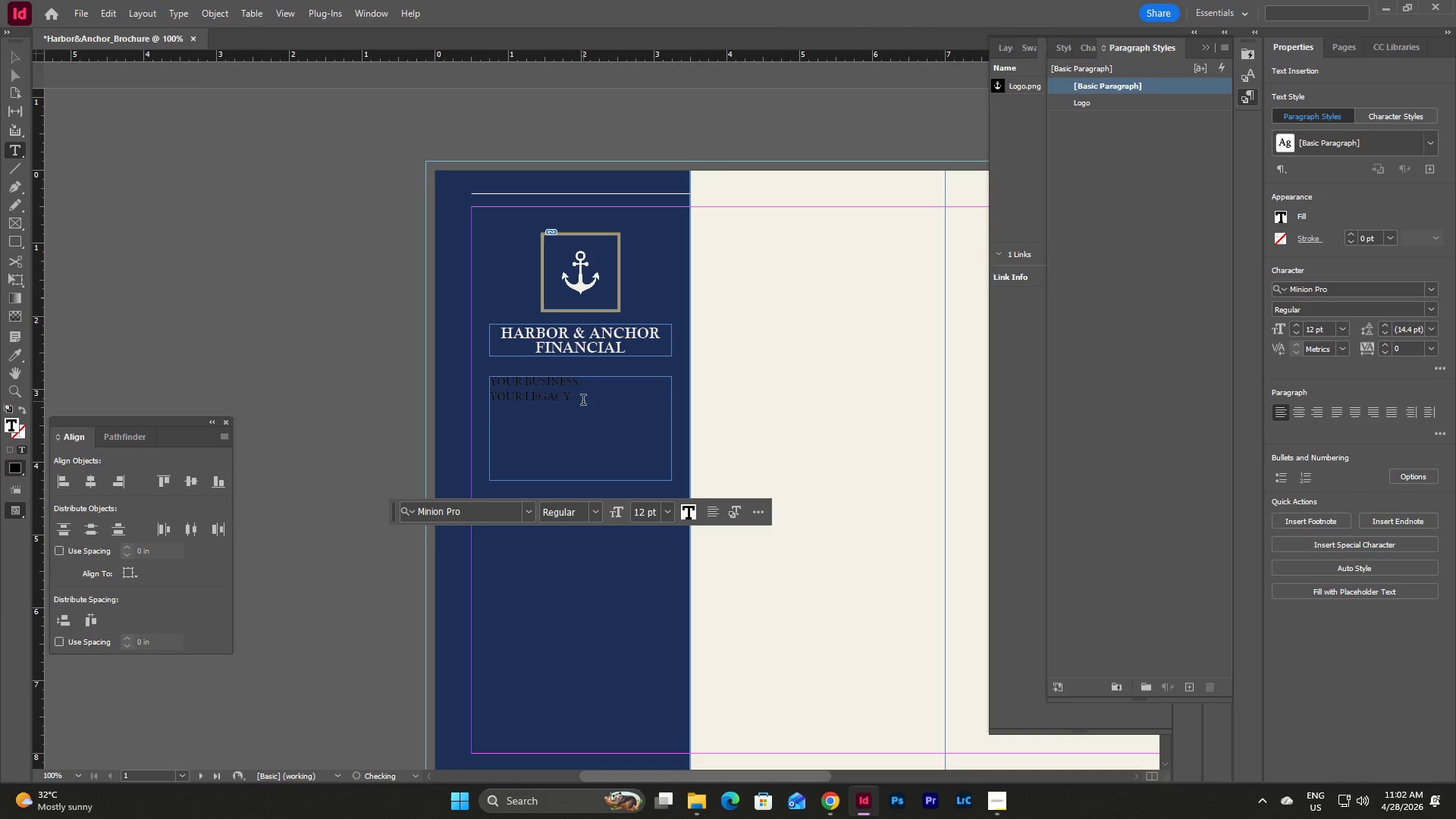 
left_click_drag(start_coordinate=[583, 401], to_coordinate=[454, 374])
 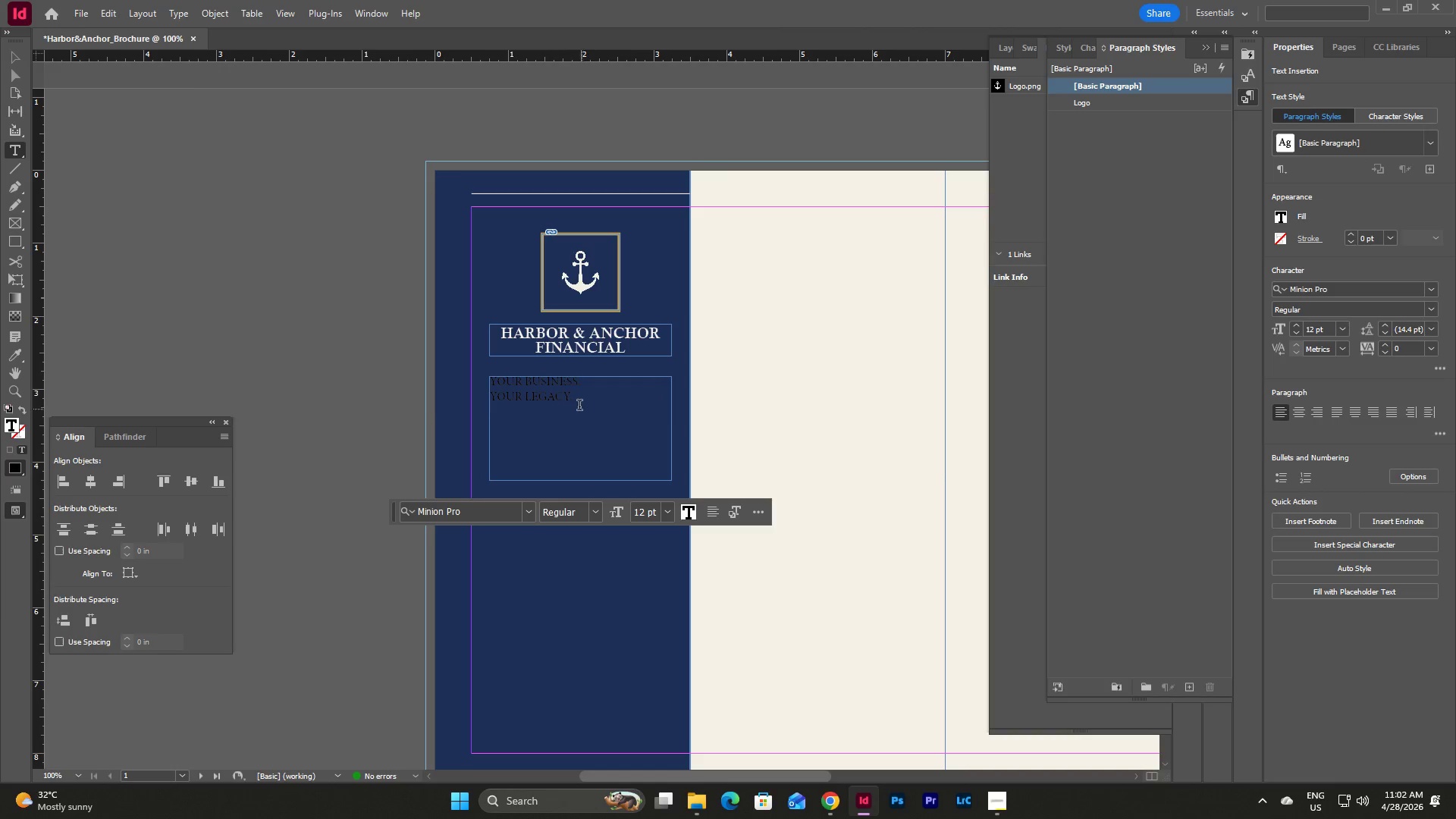 
left_click_drag(start_coordinate=[576, 401], to_coordinate=[480, 380])
 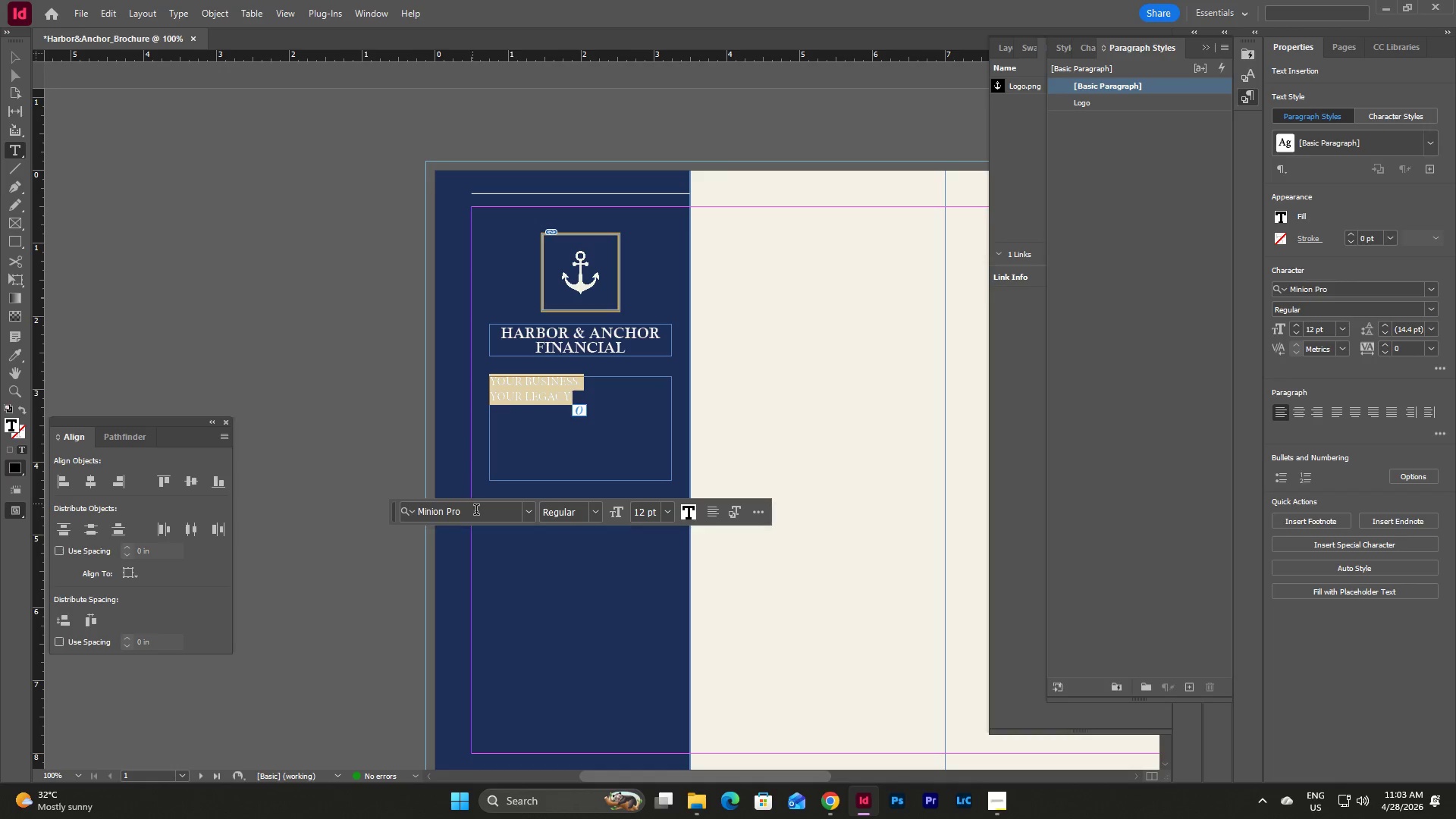 
left_click([478, 511])
 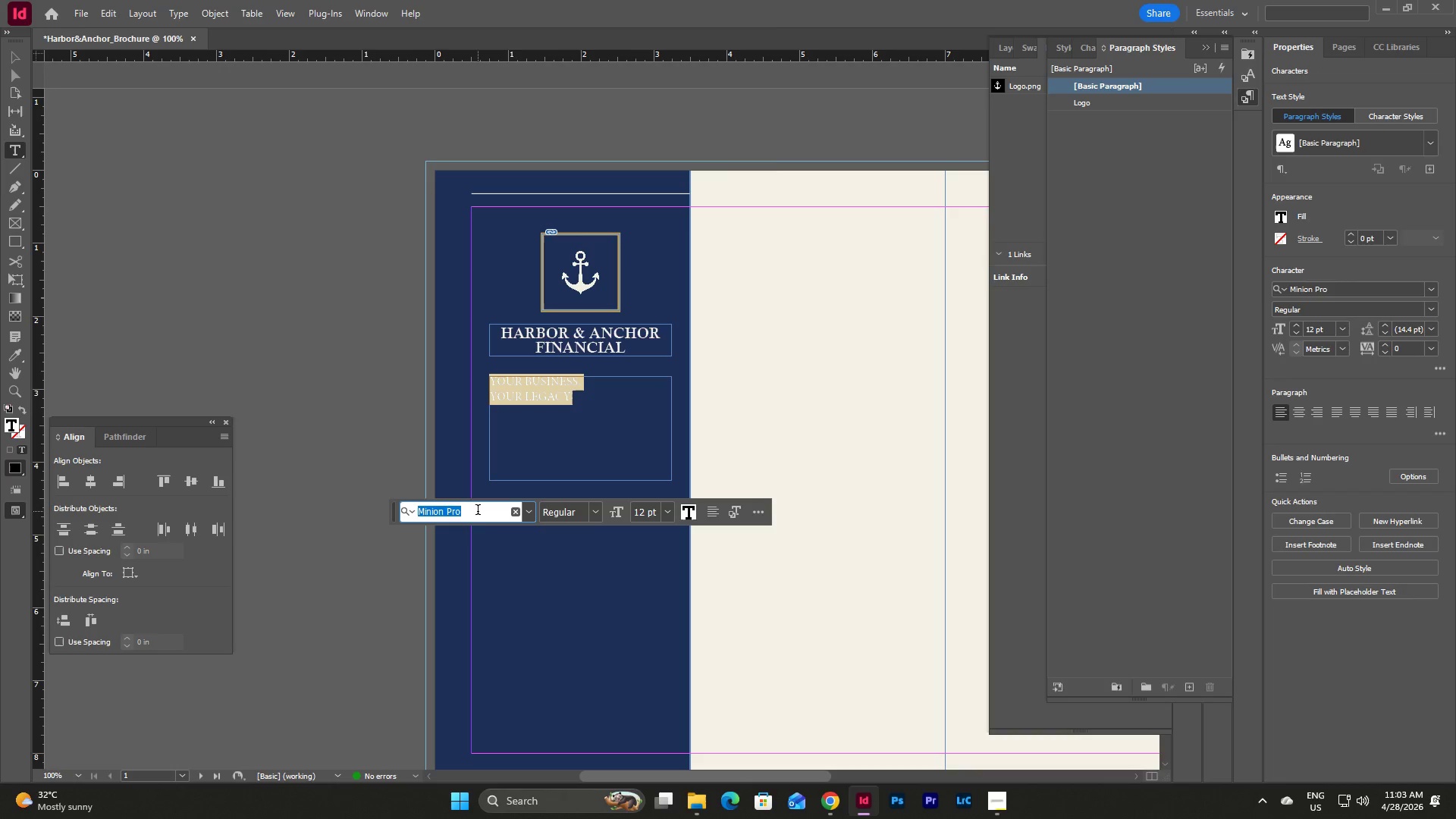 
type(calis)
 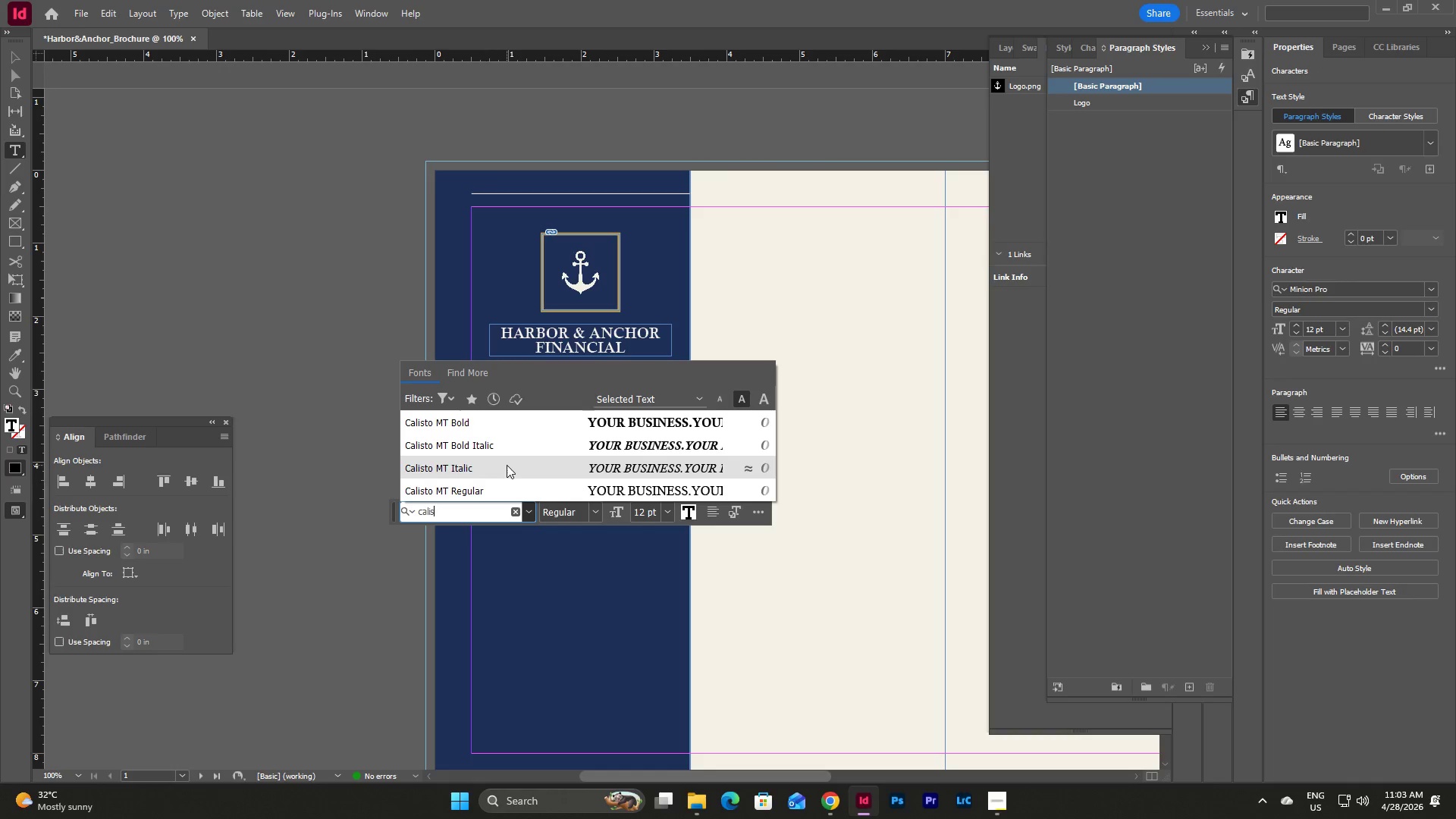 
left_click([494, 491])
 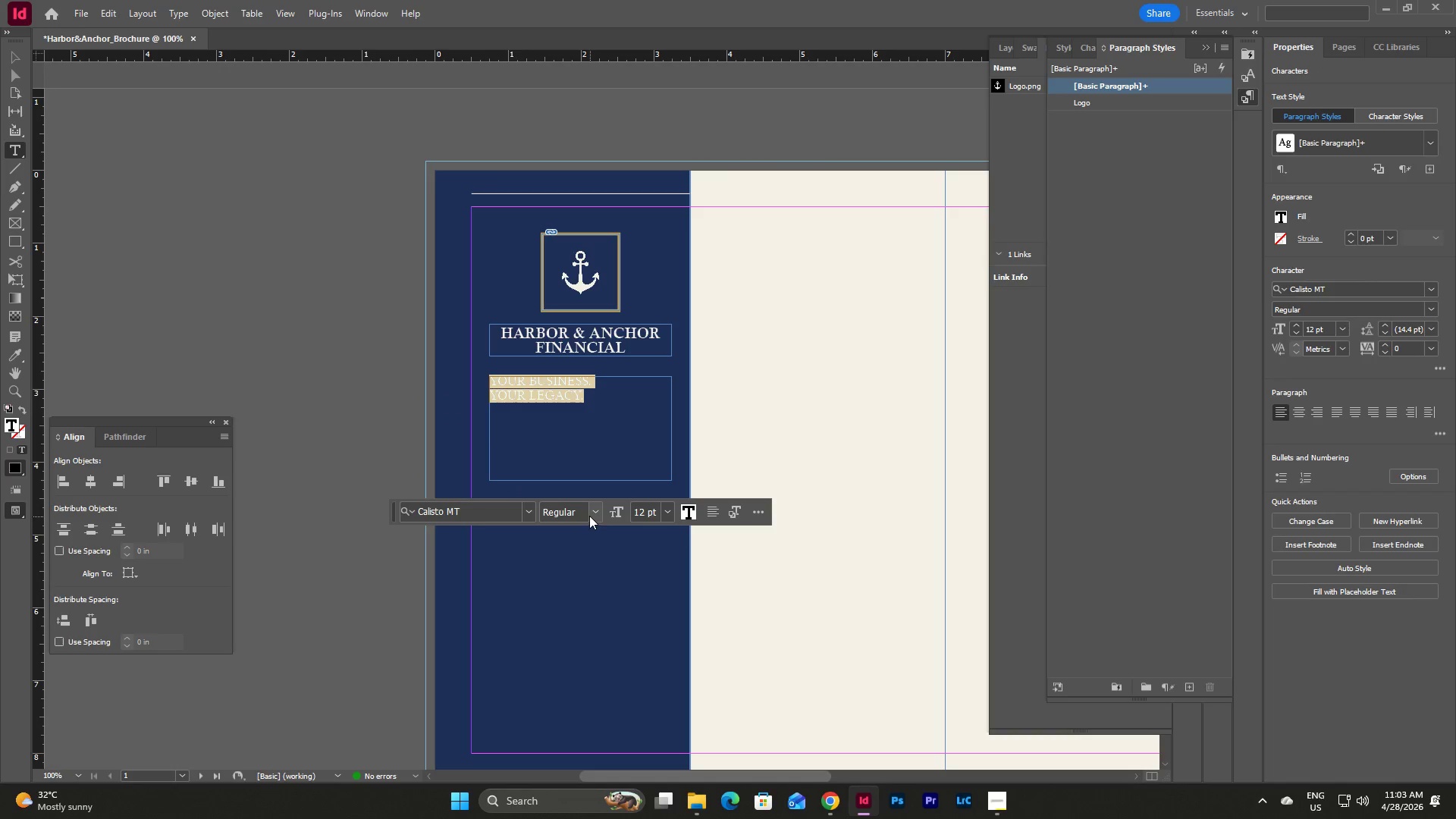 
triple_click([588, 508])
 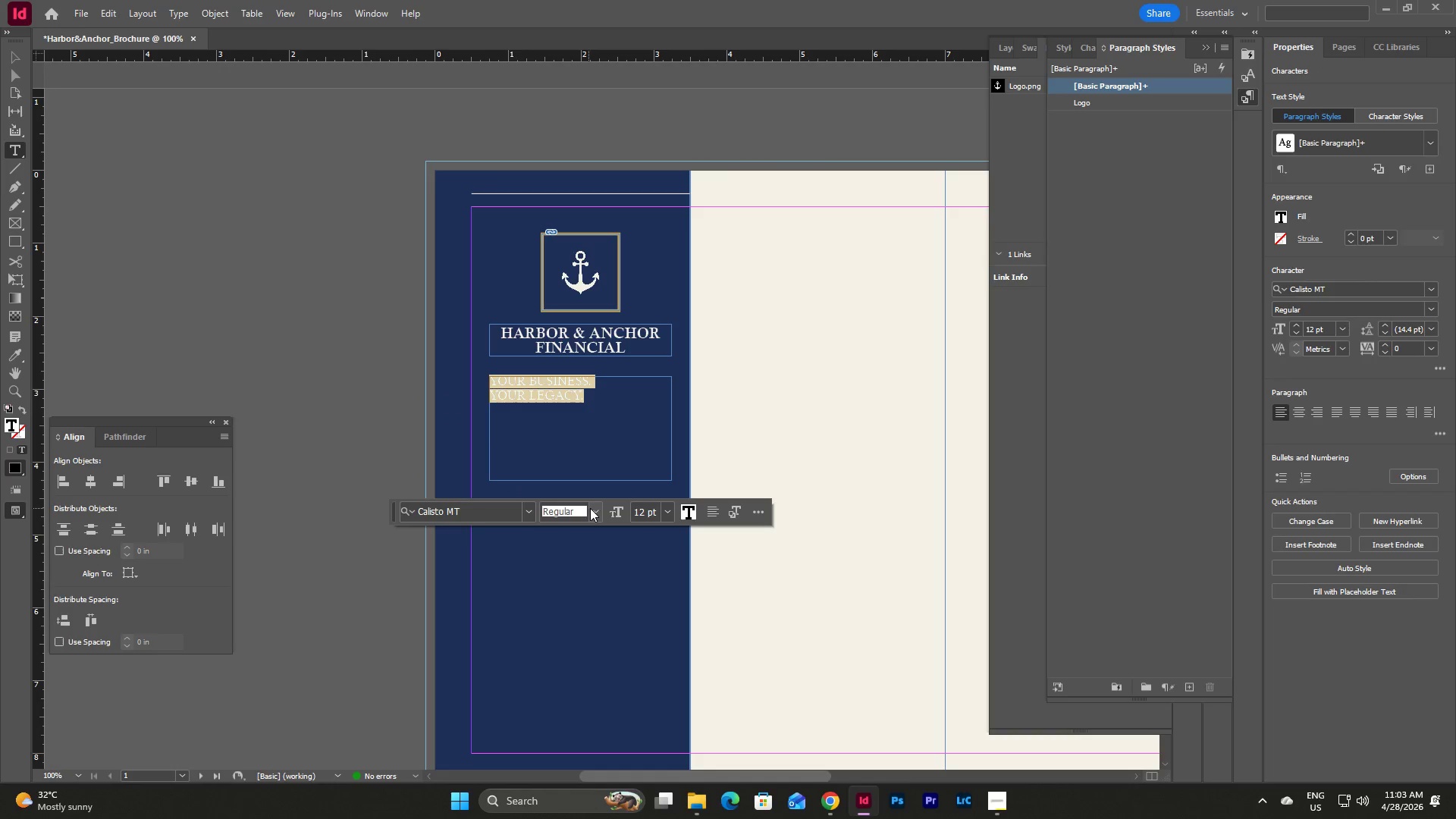 
triple_click([591, 509])
 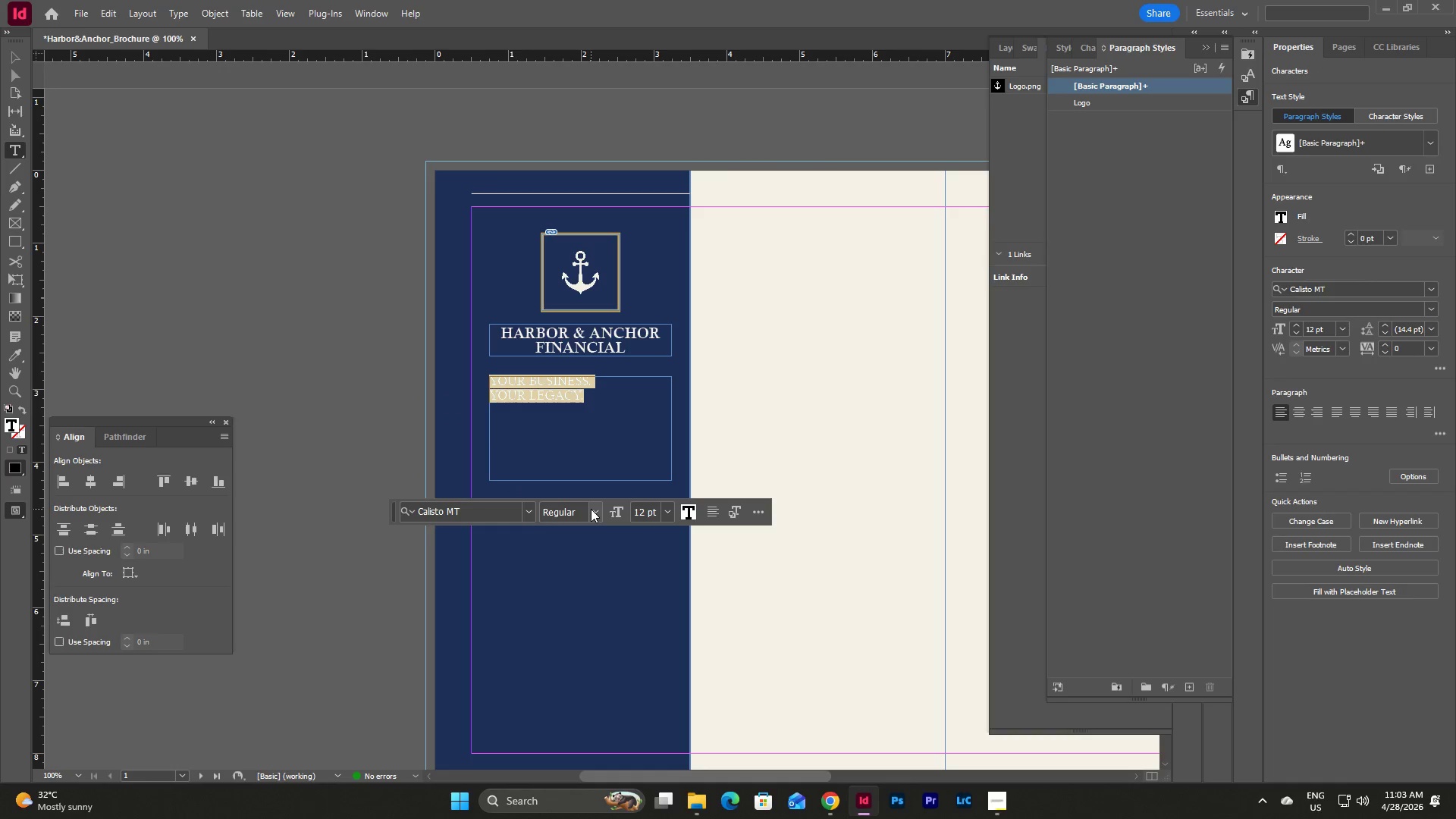 
triple_click([591, 509])
 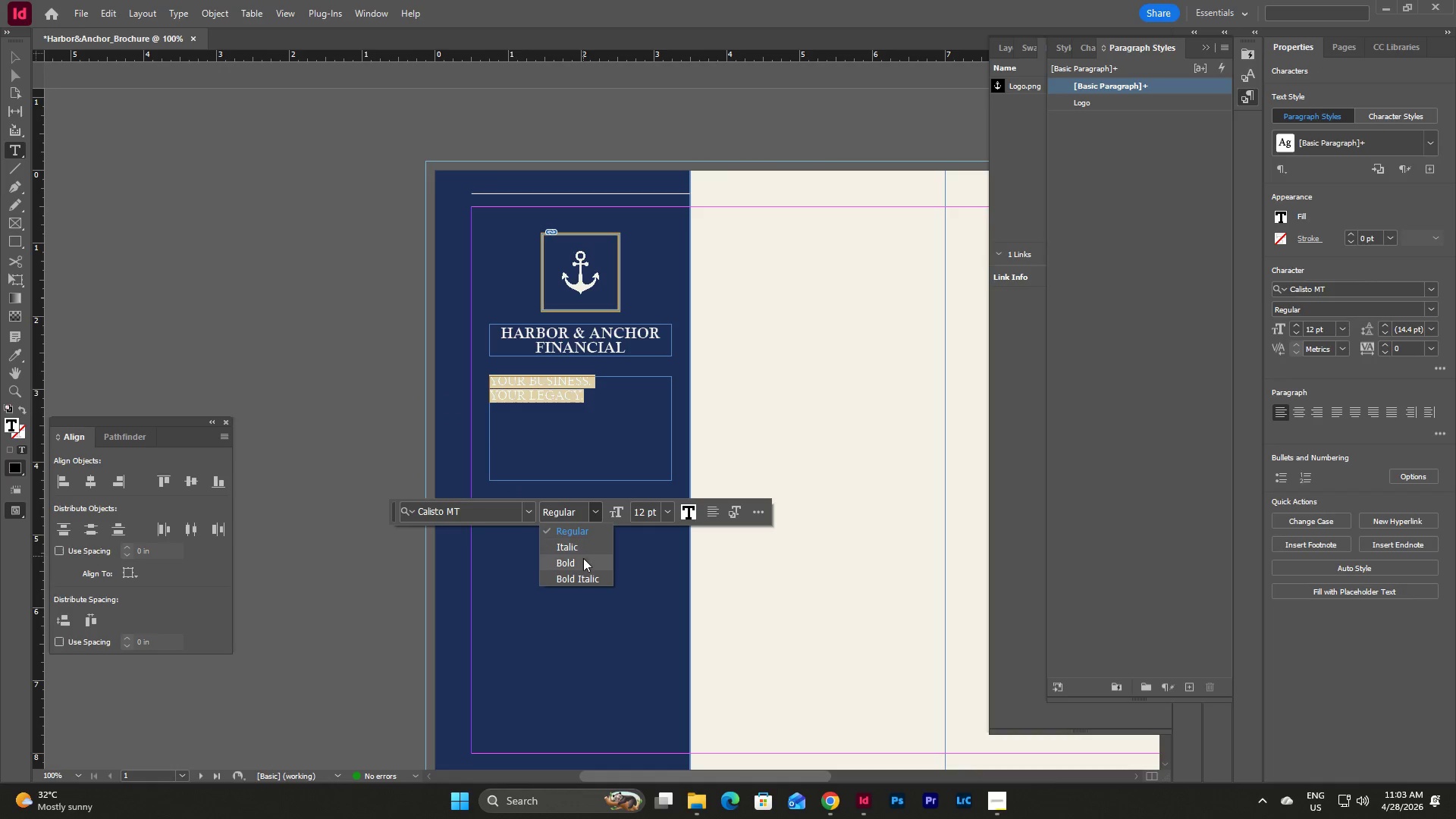 
left_click([582, 564])
 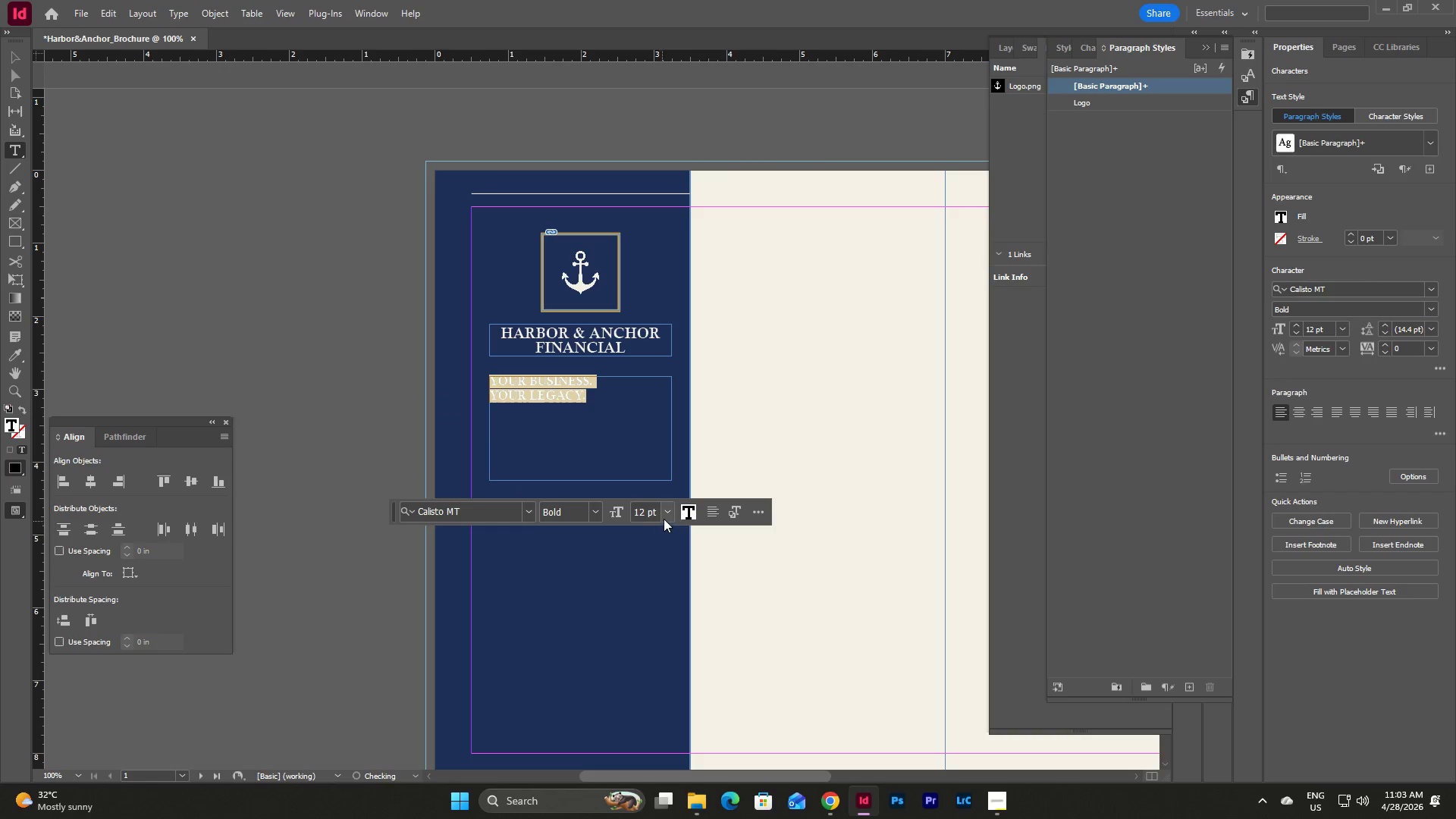 
left_click([667, 513])
 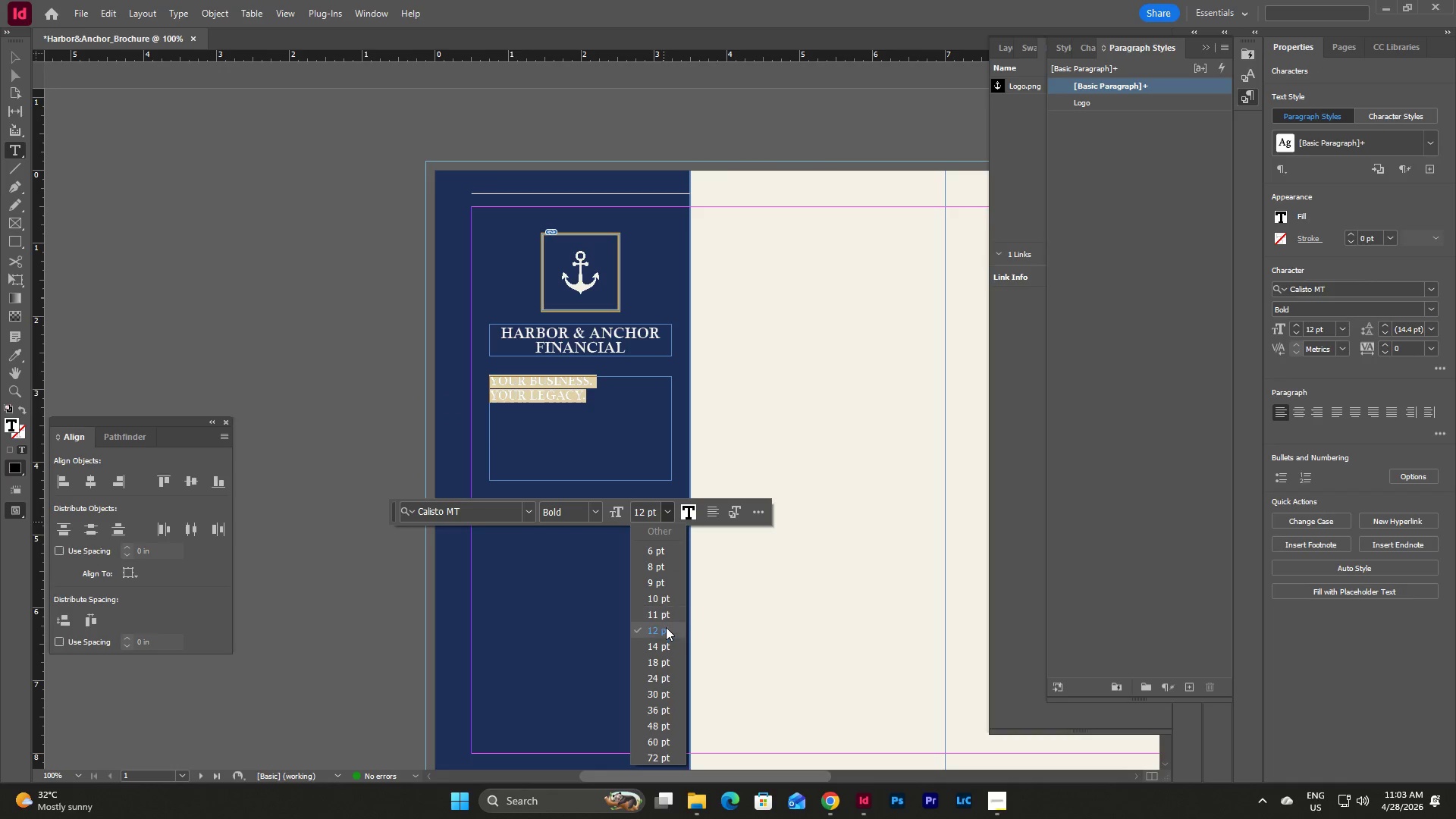 
scroll: coordinate [666, 628], scroll_direction: down, amount: 1.0
 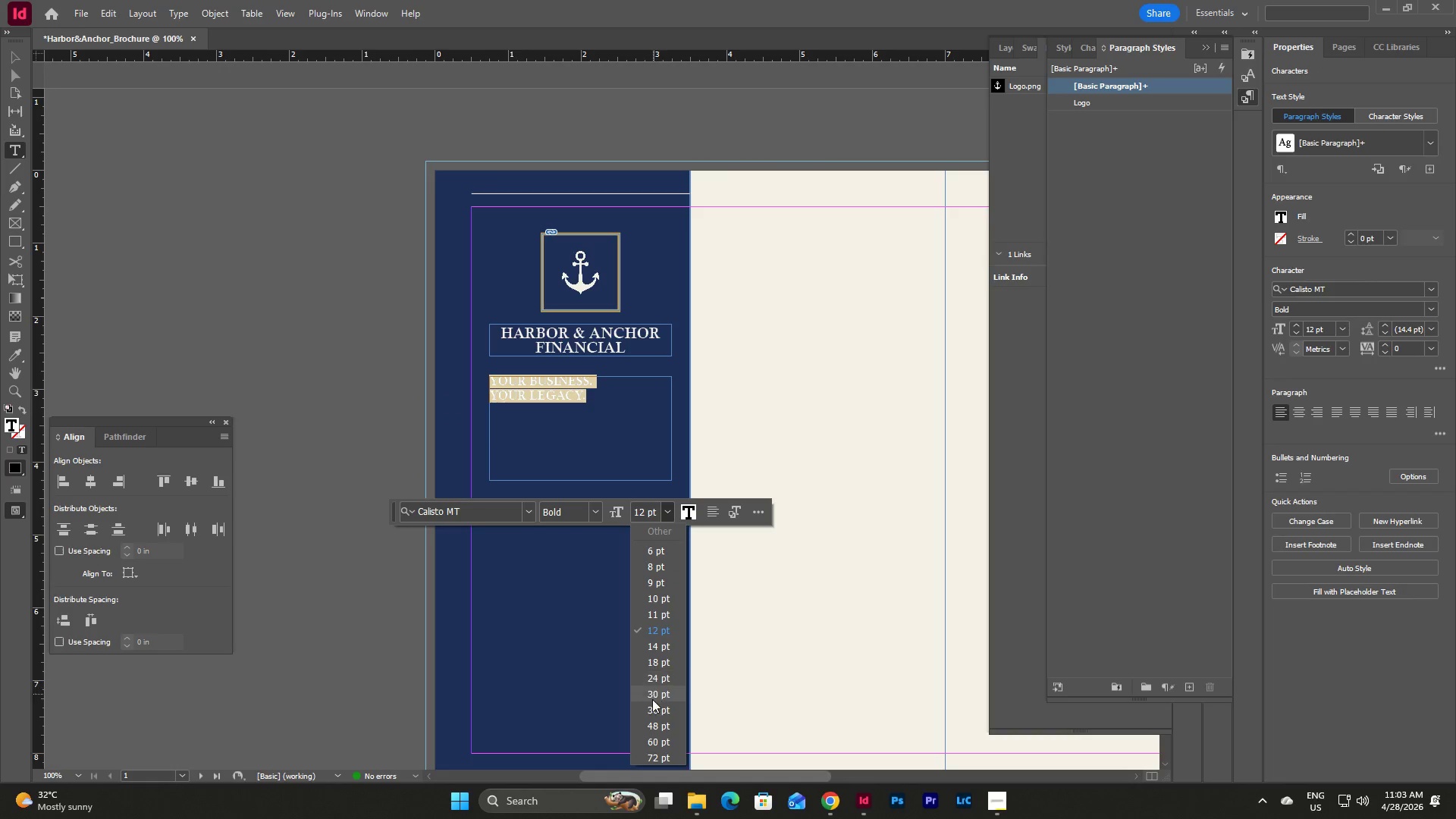 
left_click([652, 699])
 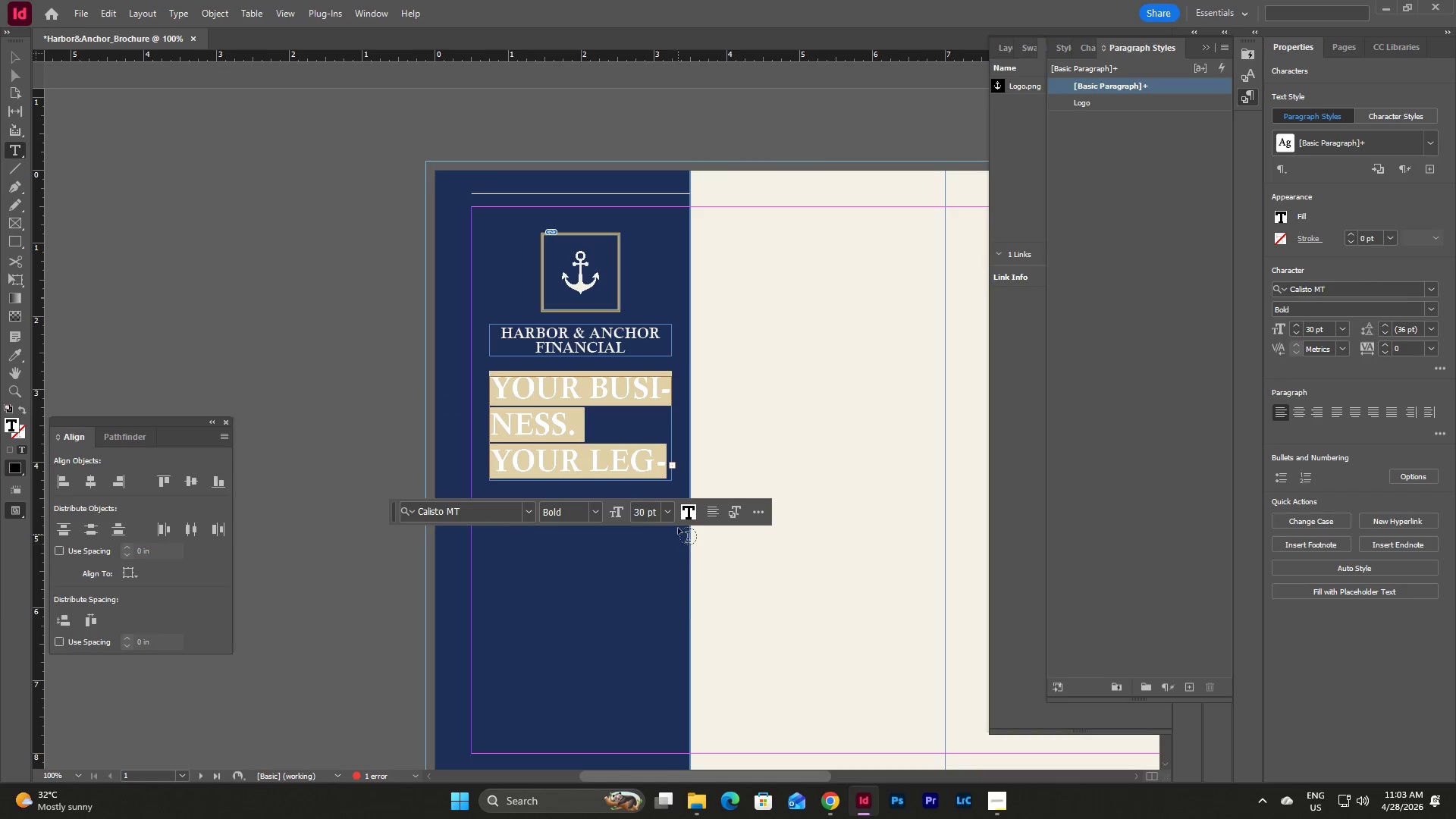 
left_click([670, 514])
 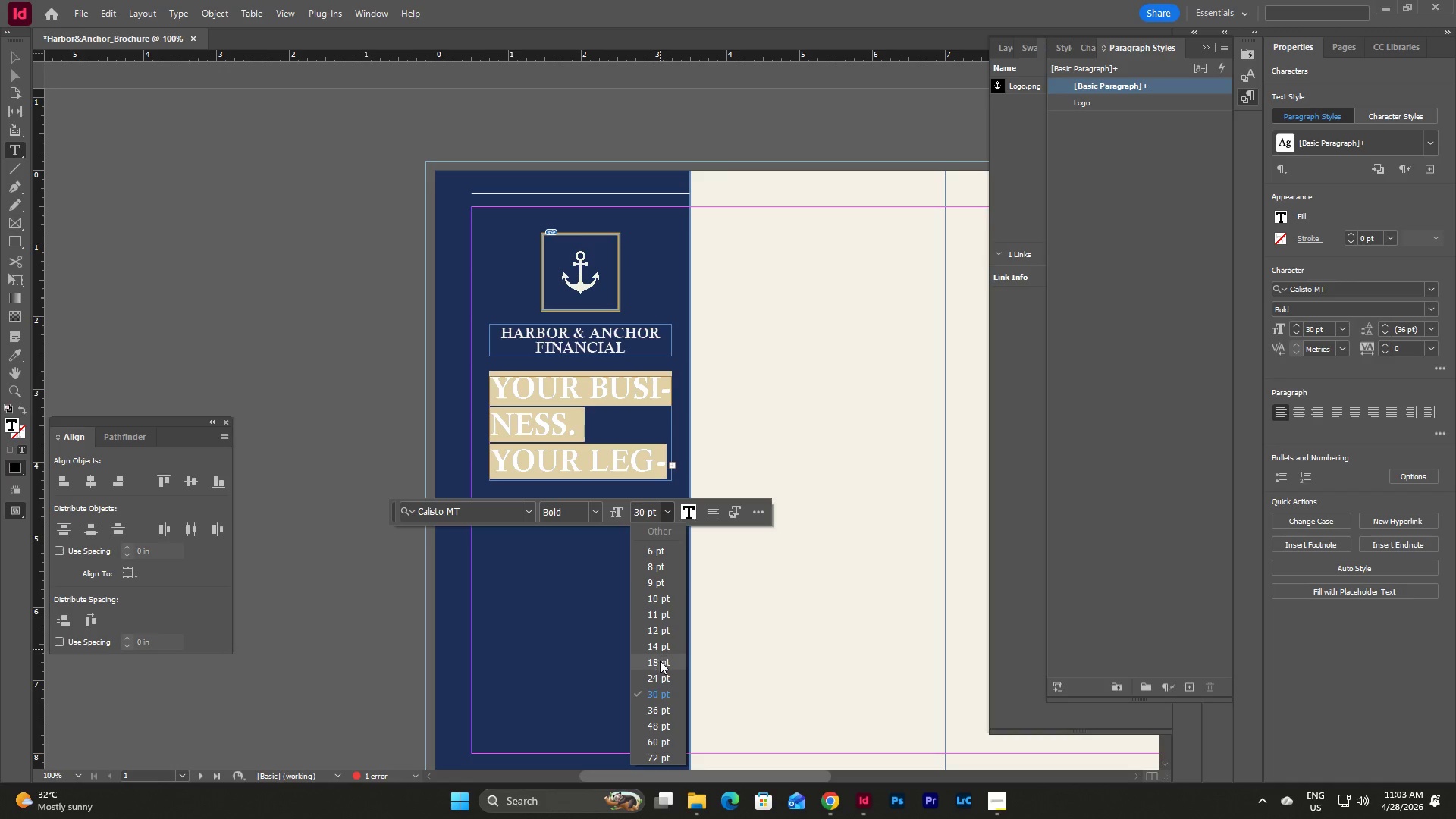 
left_click([660, 676])
 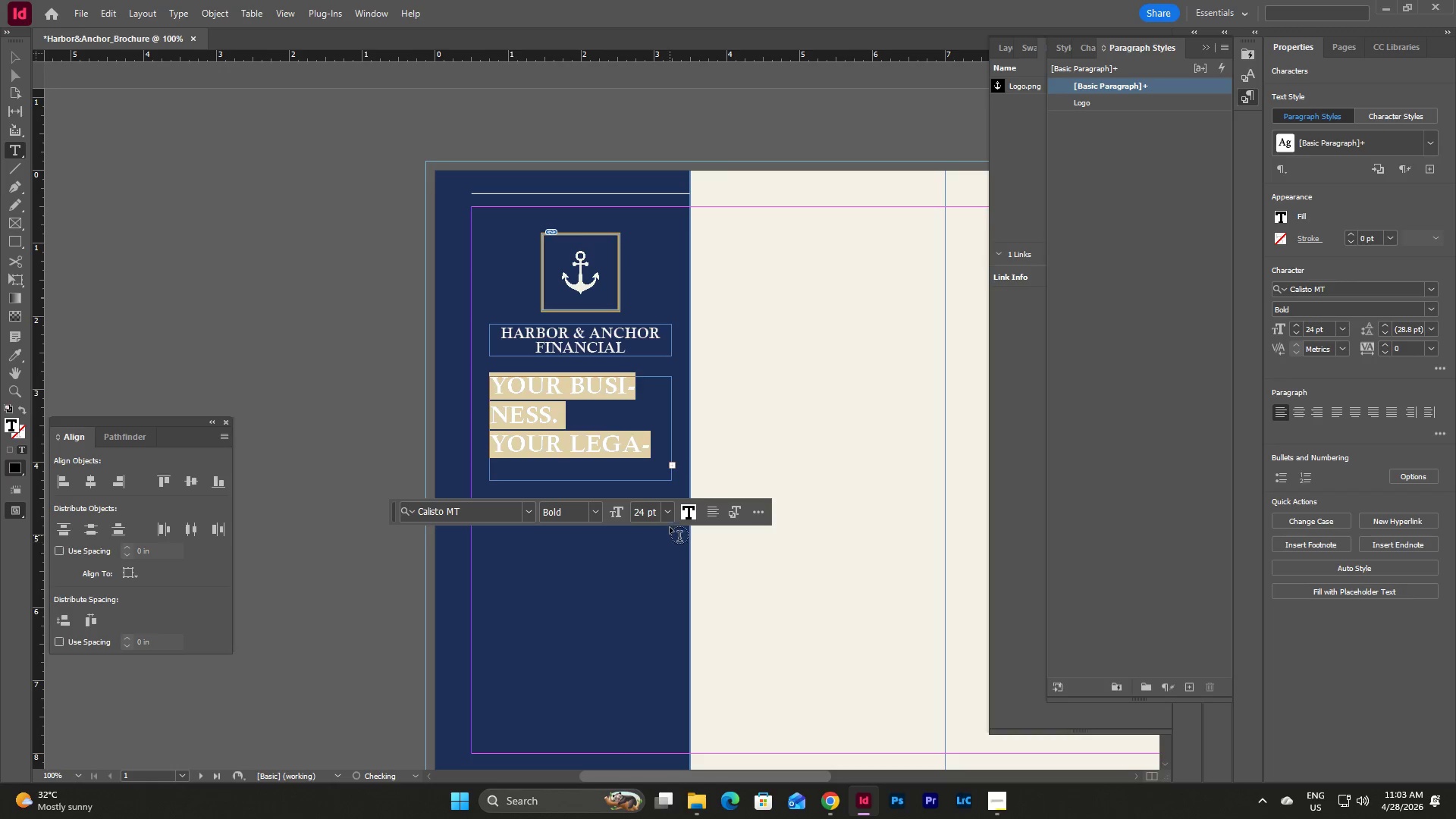 
left_click([670, 510])
 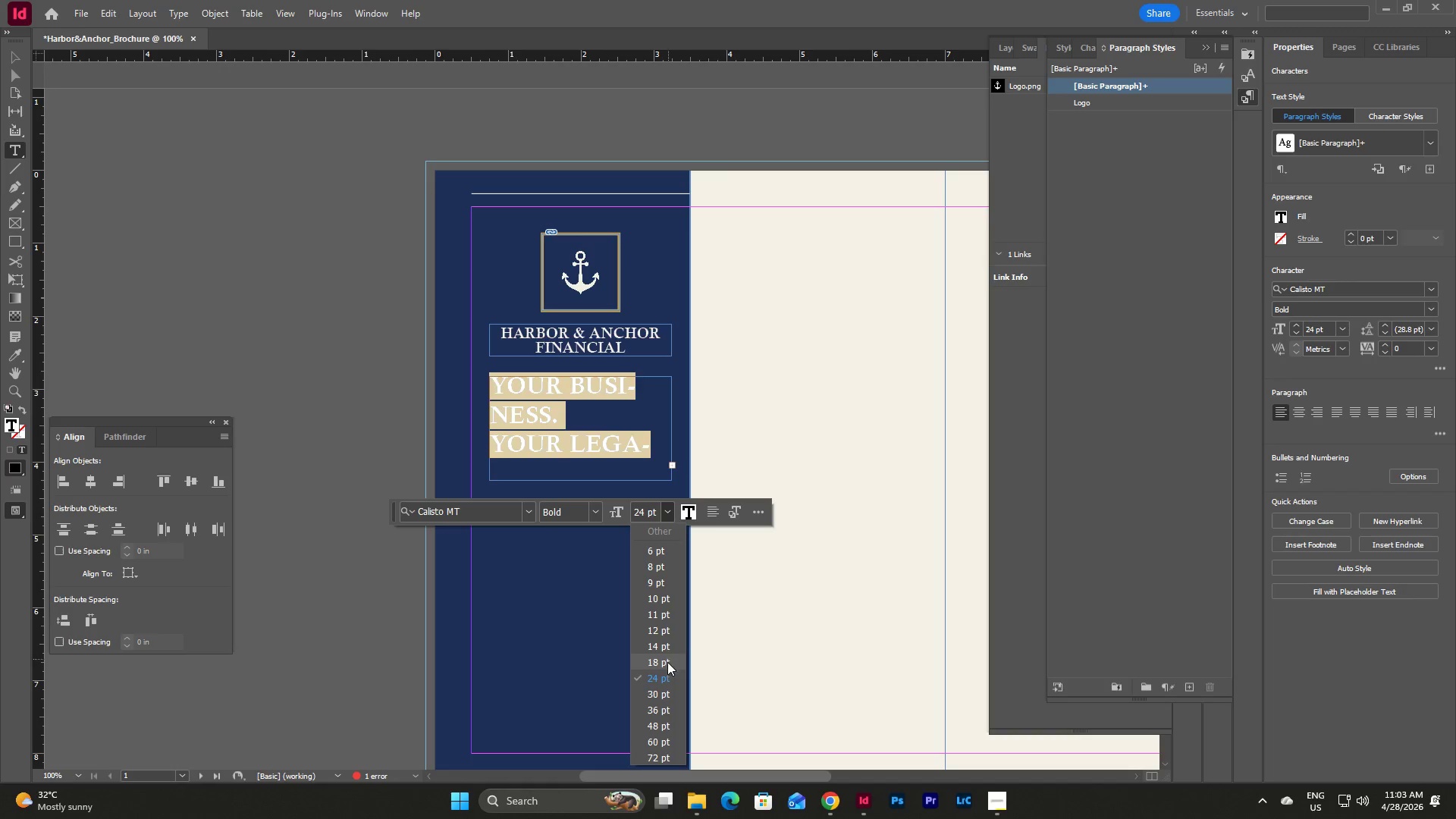 
left_click([667, 664])
 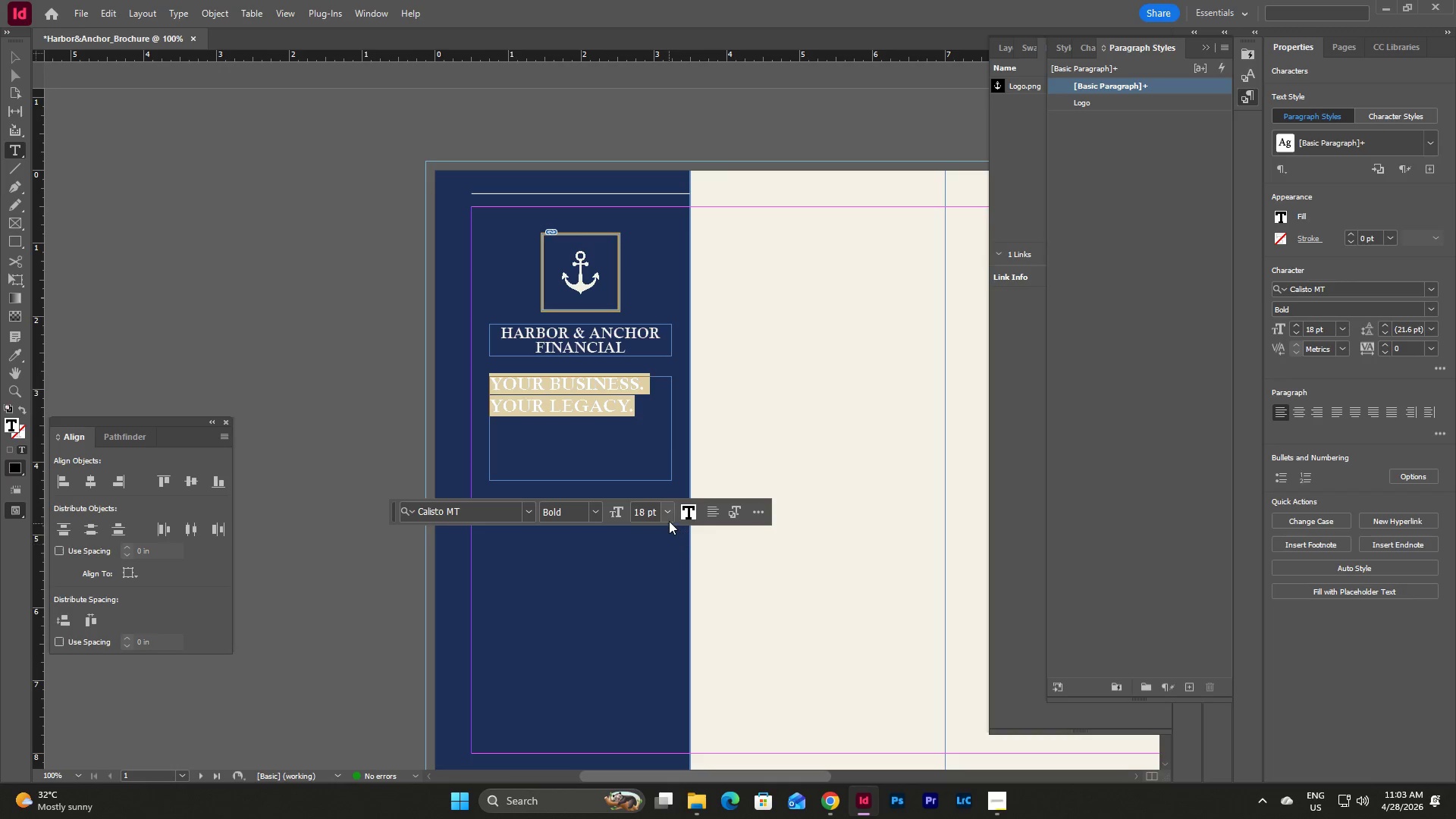 
left_click([669, 517])
 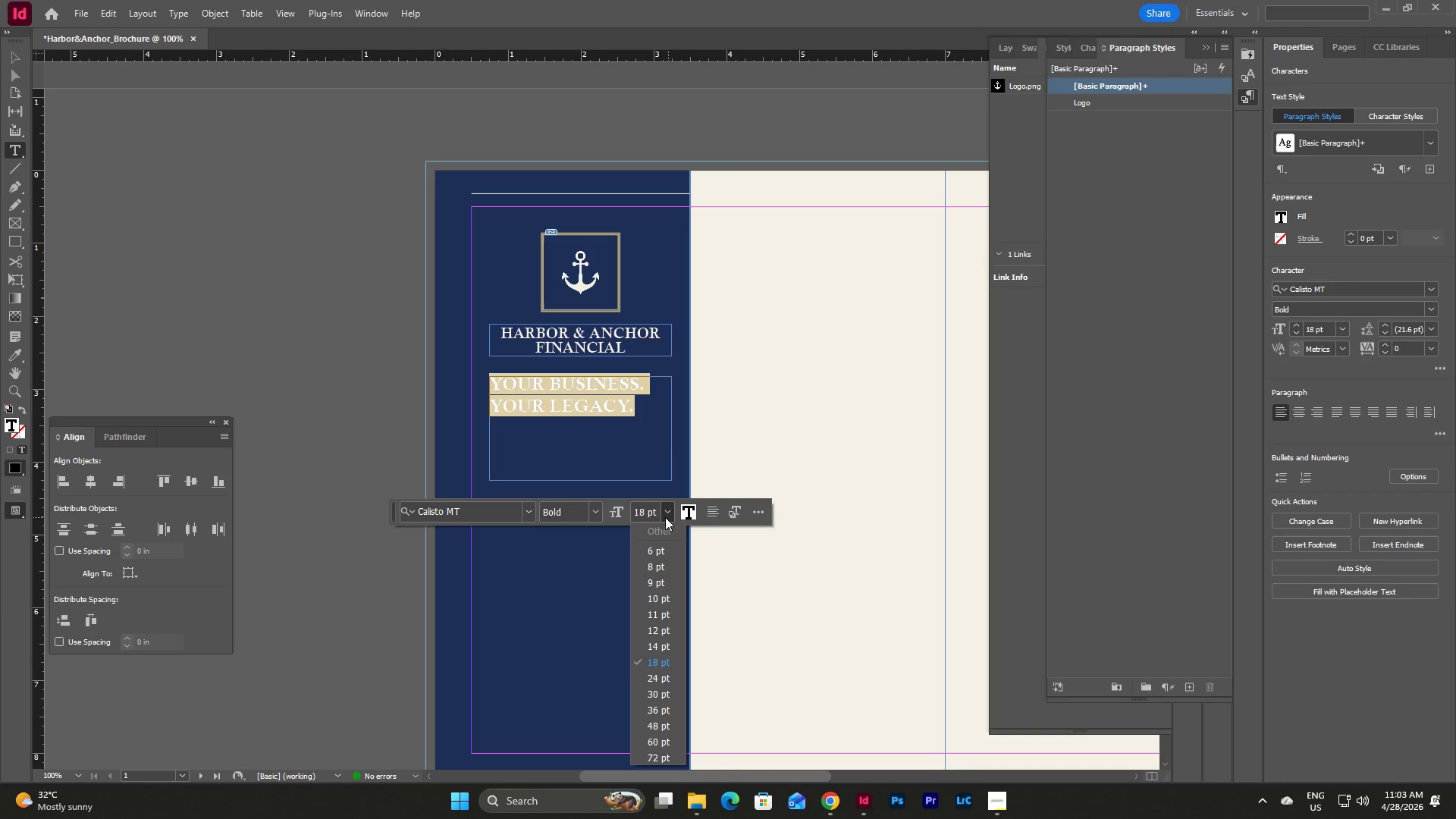 
left_click([647, 517])
 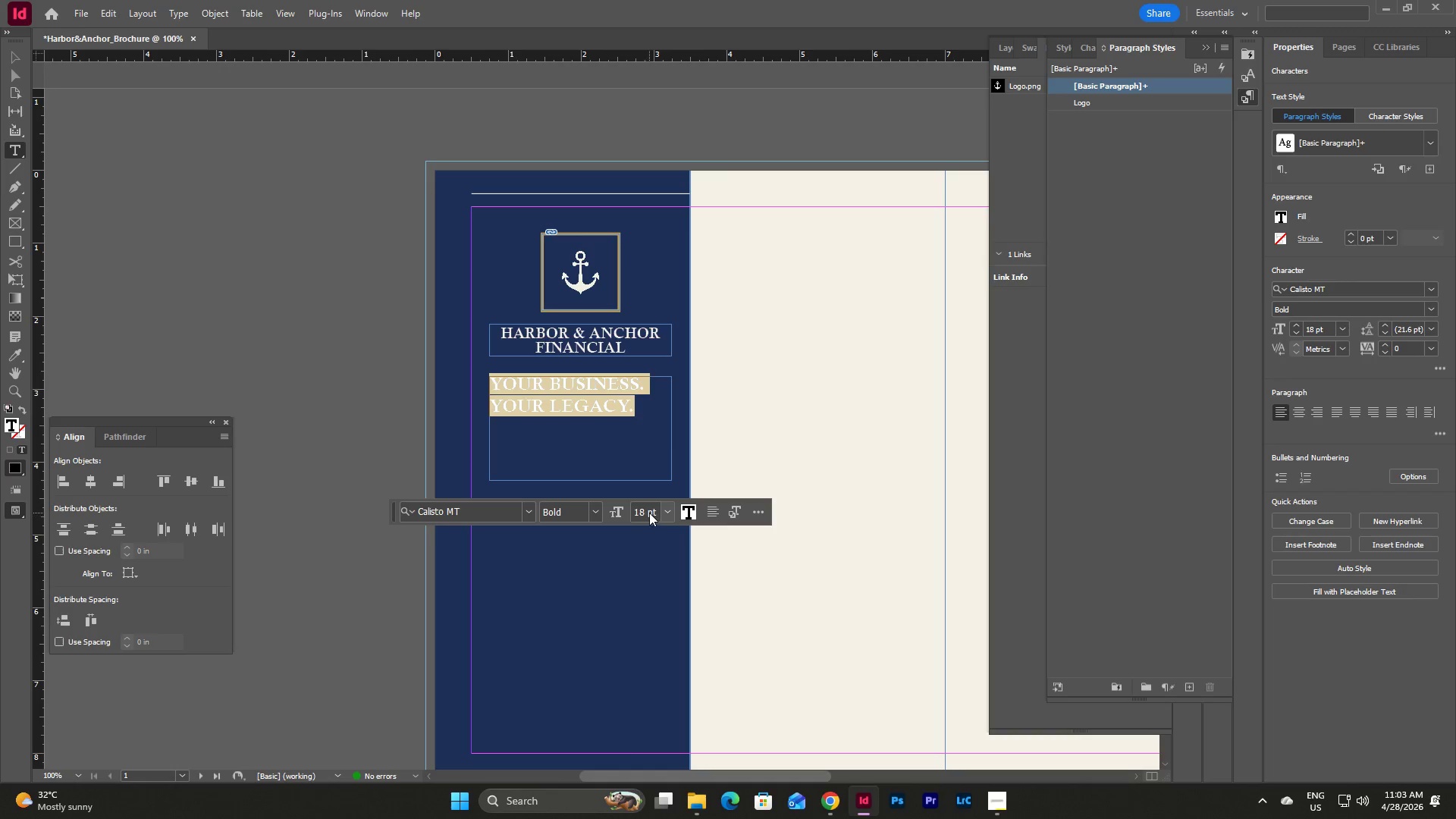 
triple_click([648, 513])
 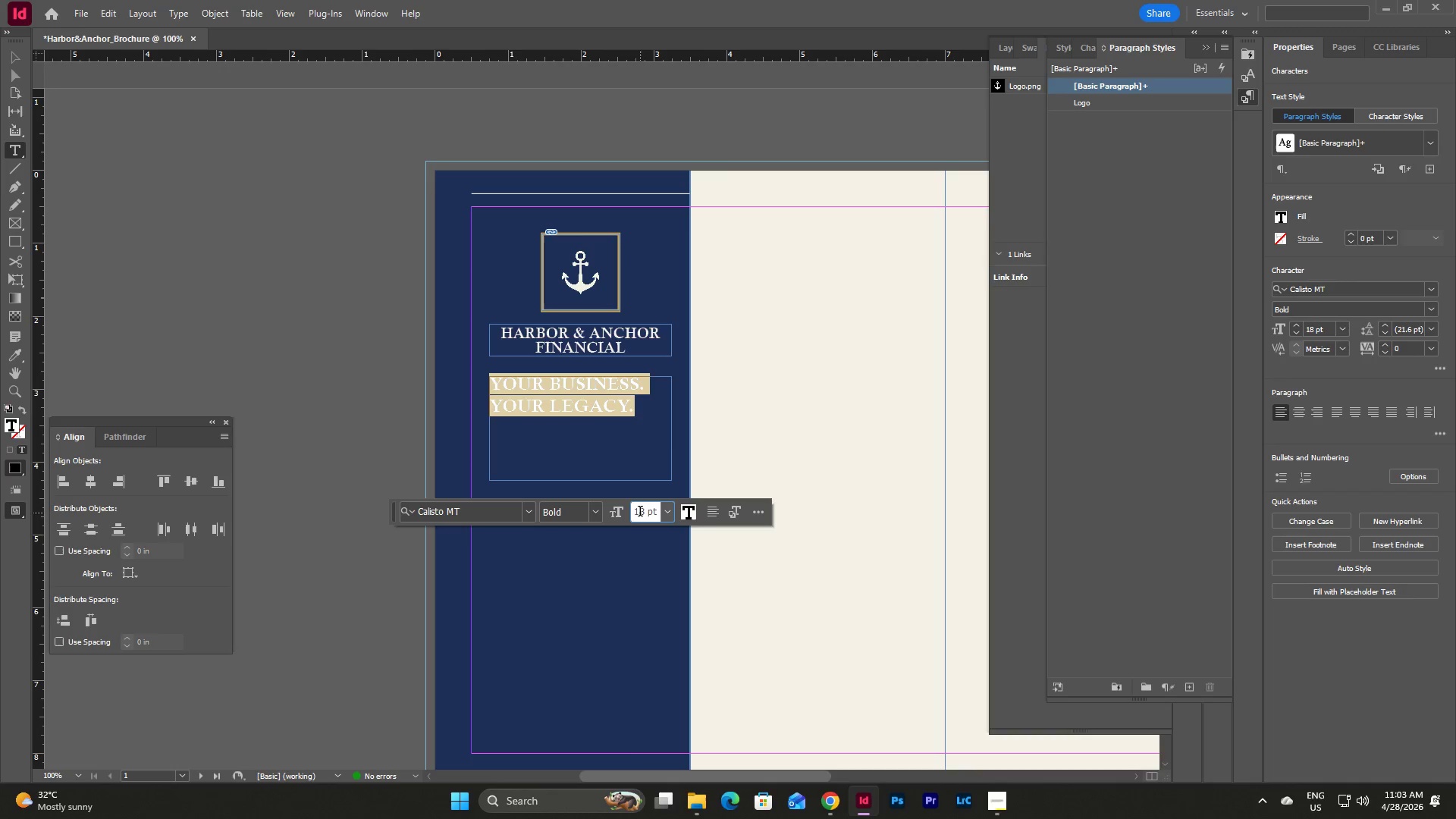 
left_click_drag(start_coordinate=[644, 515], to_coordinate=[629, 515])
 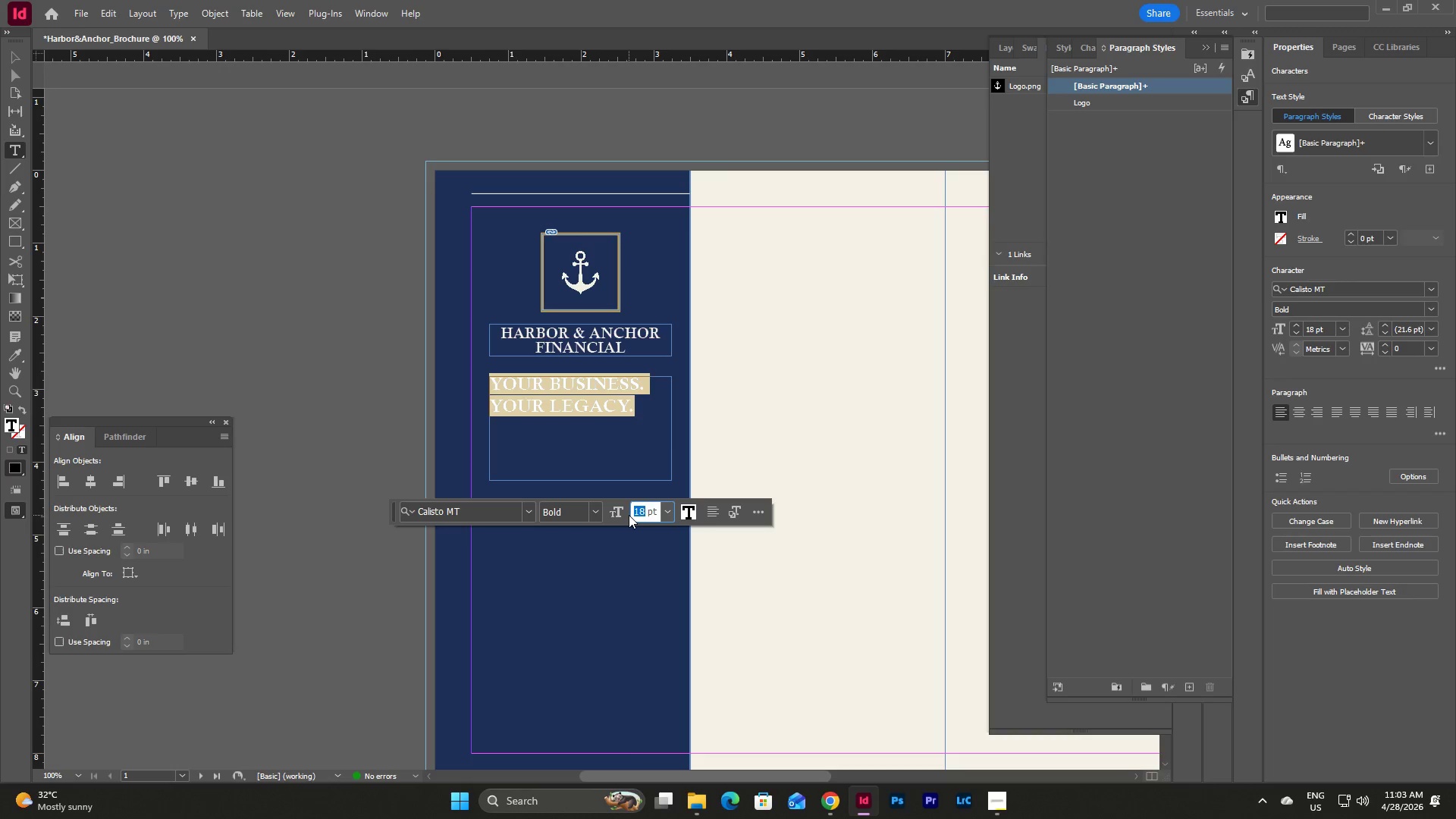 
key(Numpad2)
 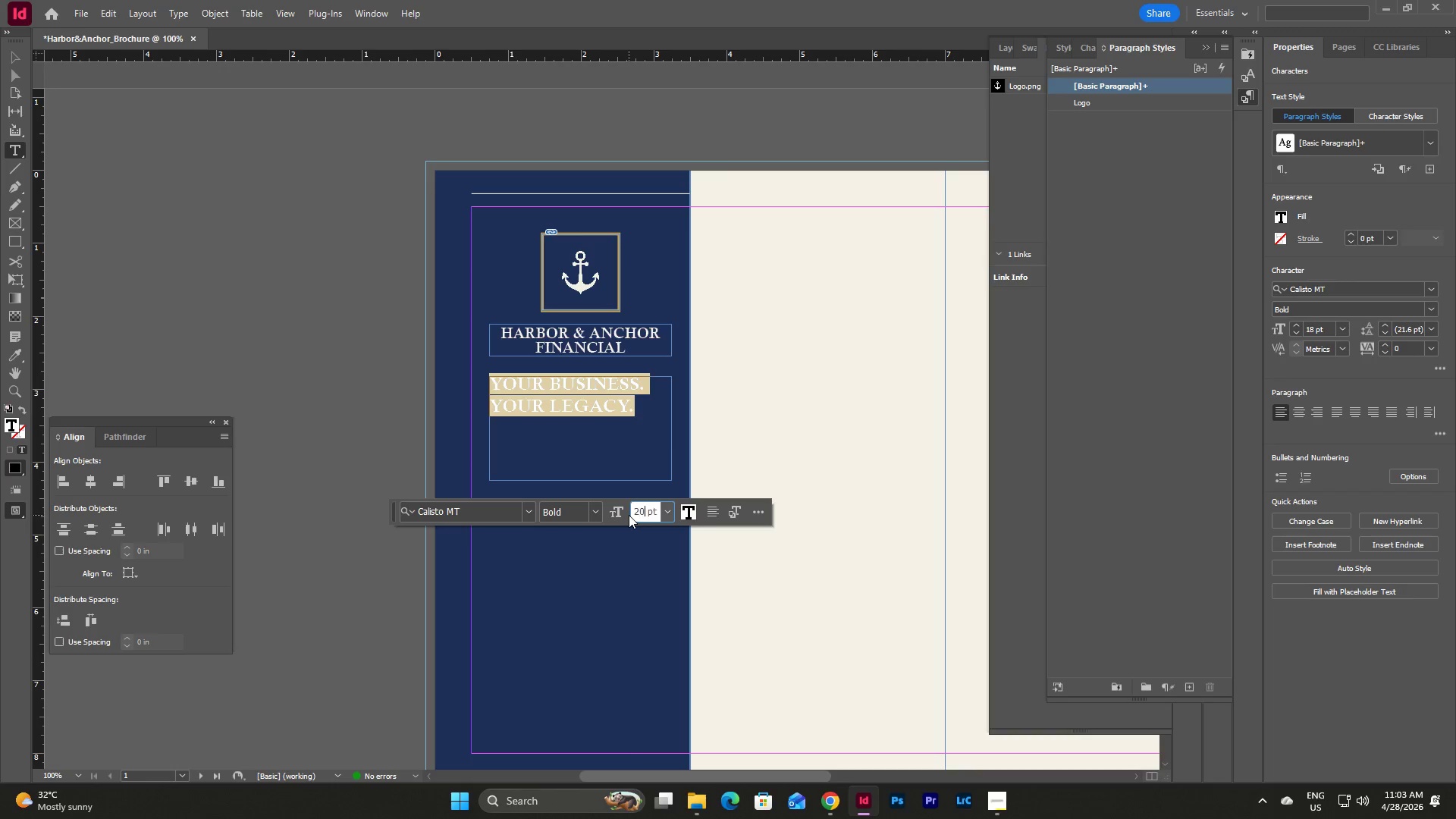 
key(Numpad0)
 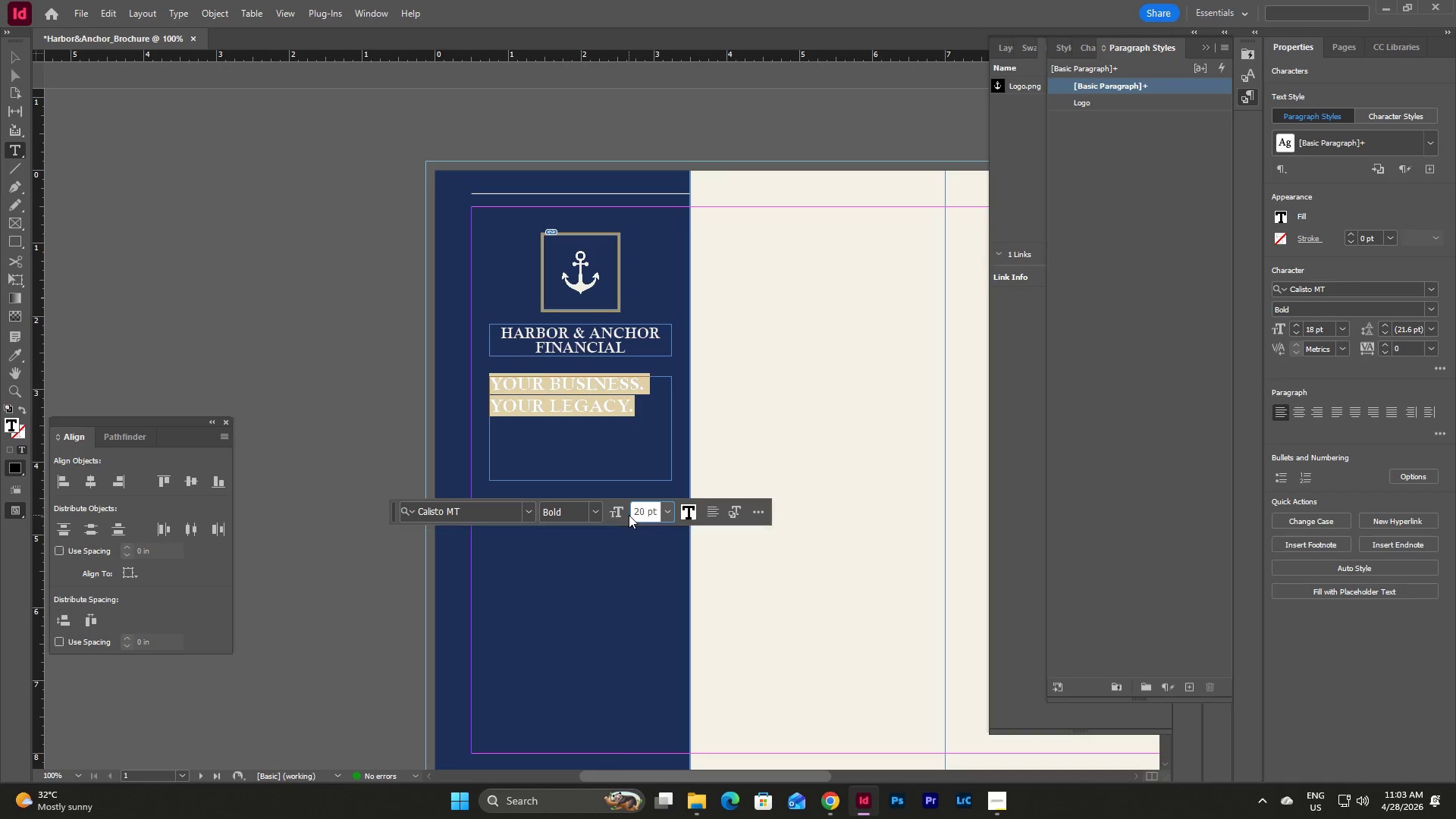 
key(NumpadEnter)
 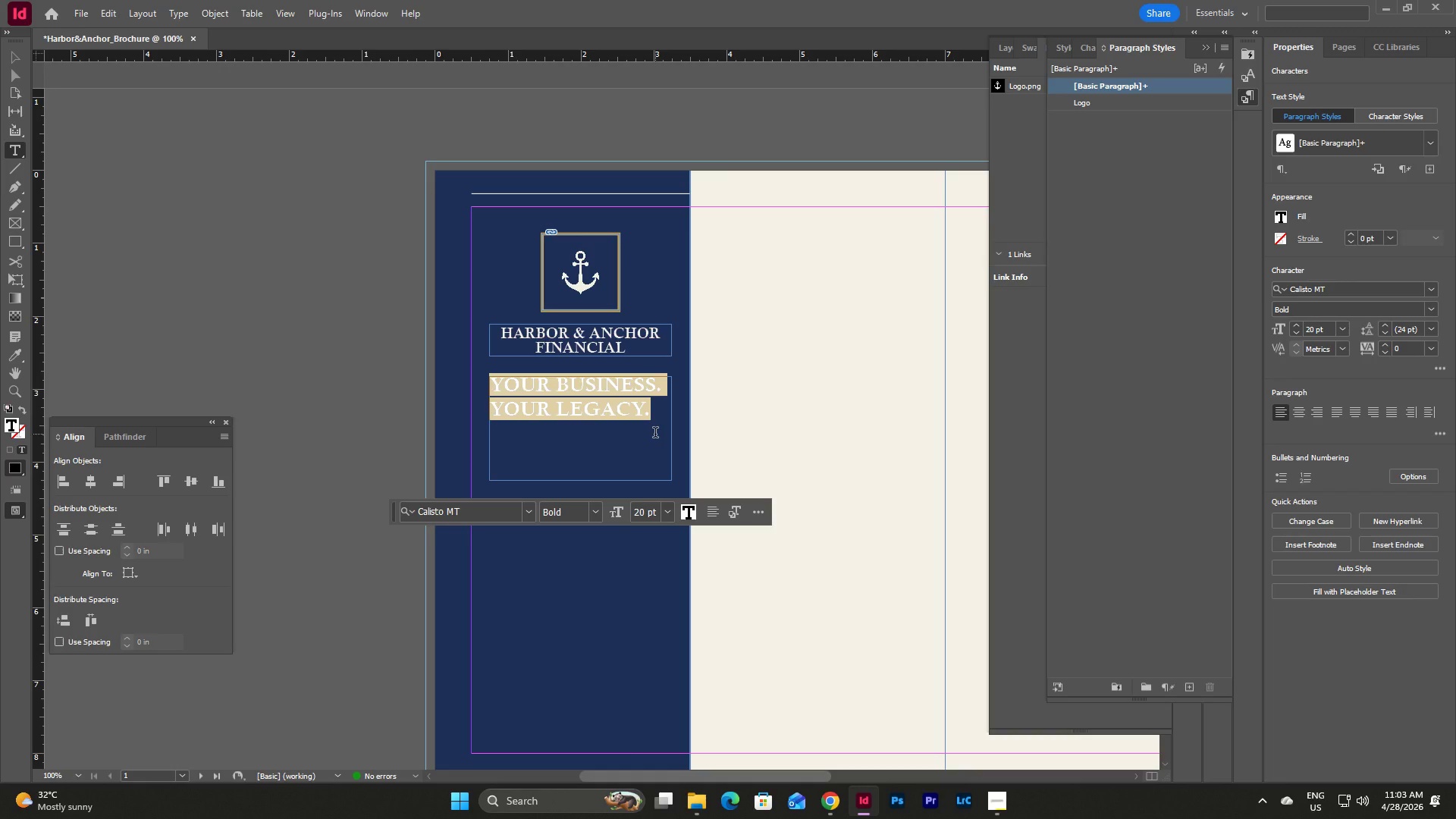 
wait(8.24)
 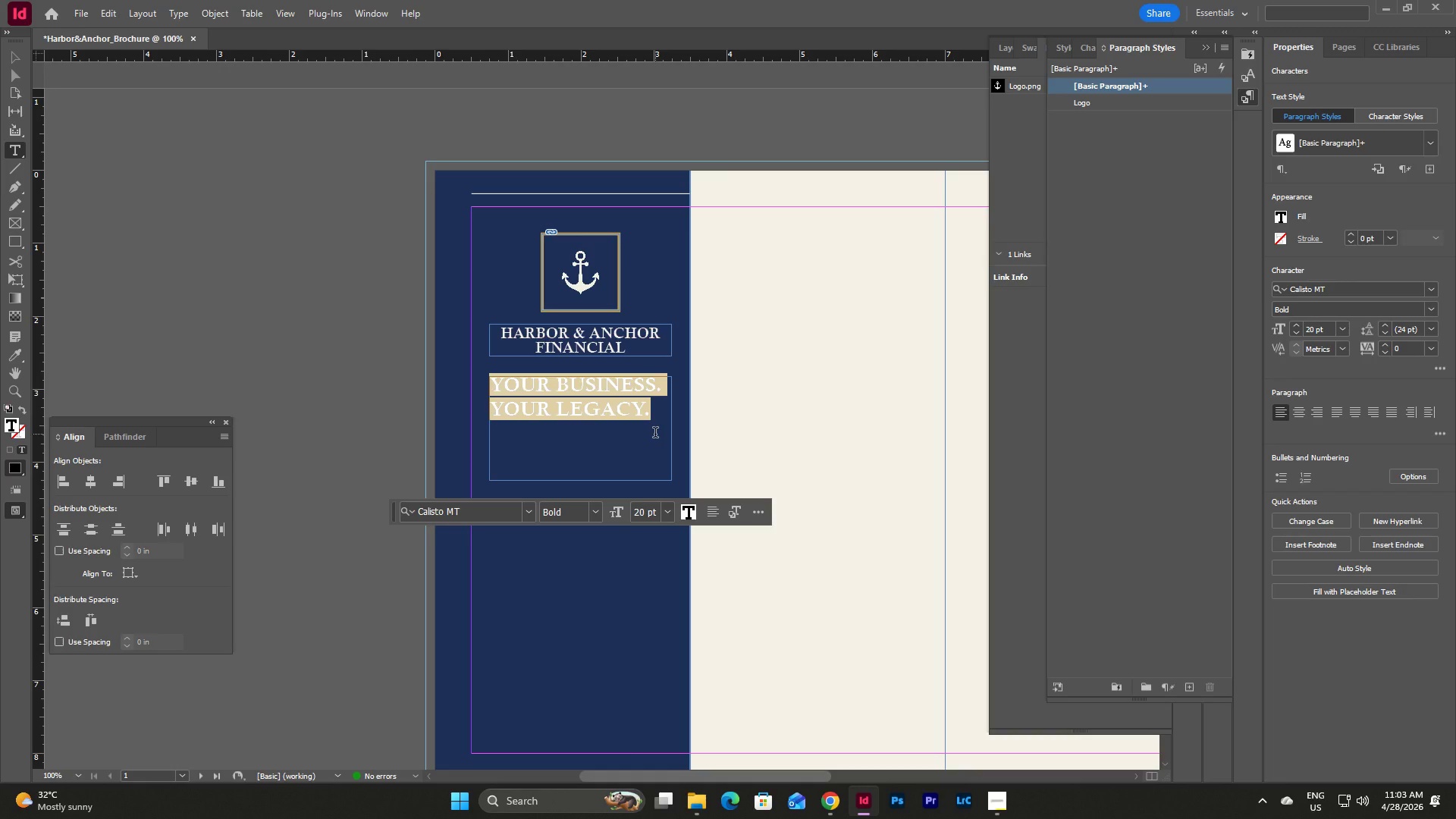 
left_click([670, 513])
 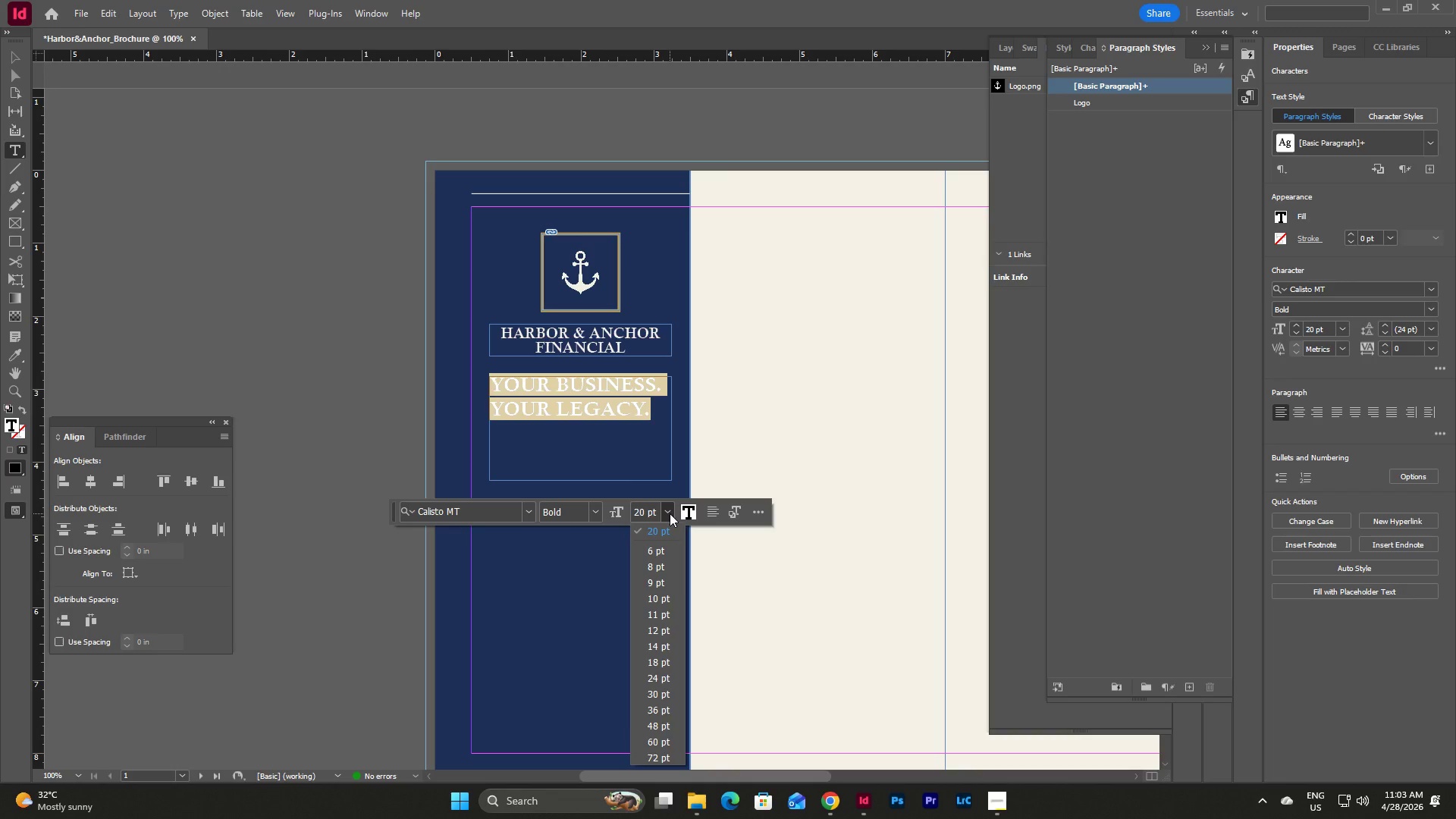 
left_click([670, 513])
 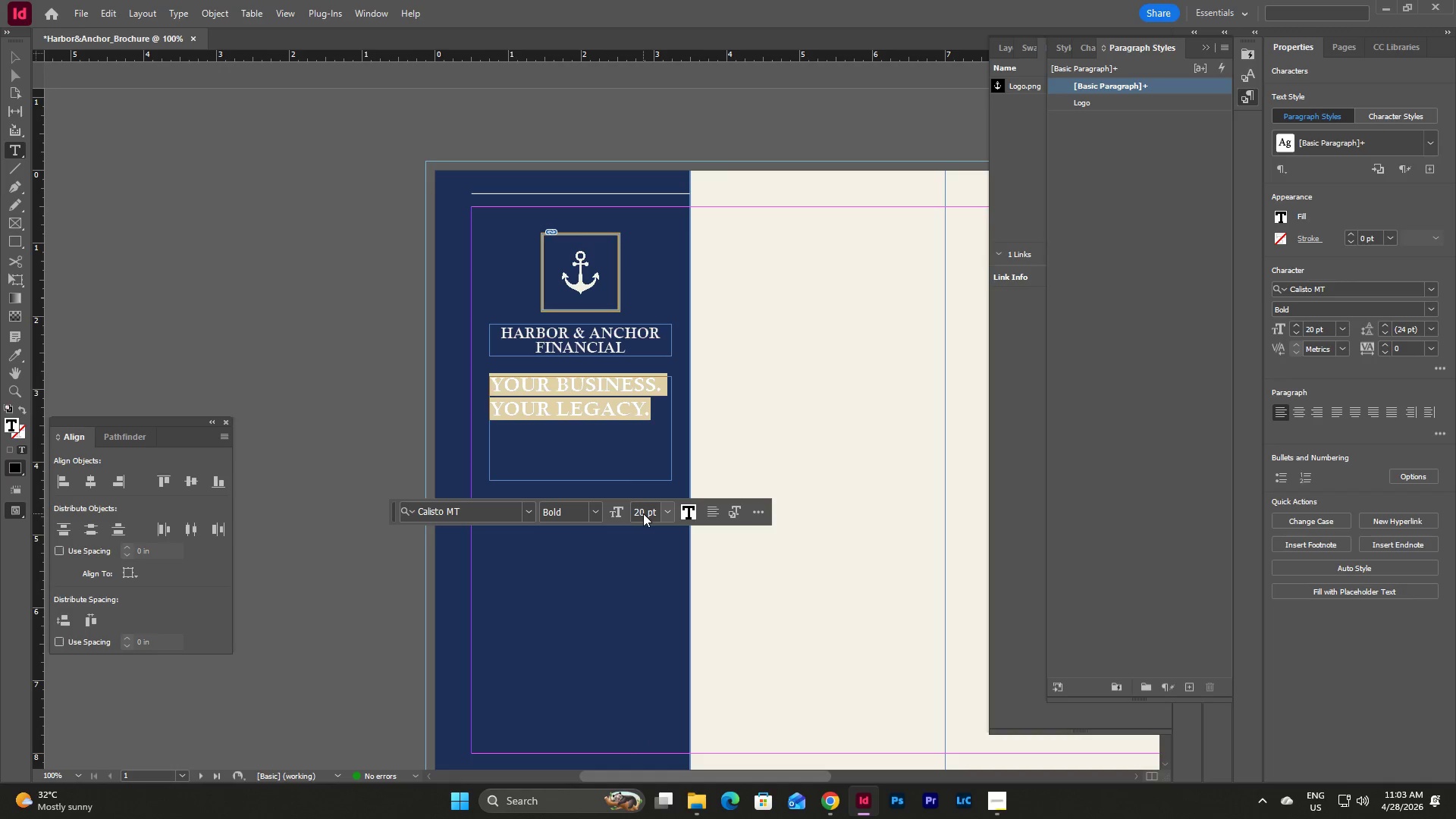 
double_click([646, 513])
 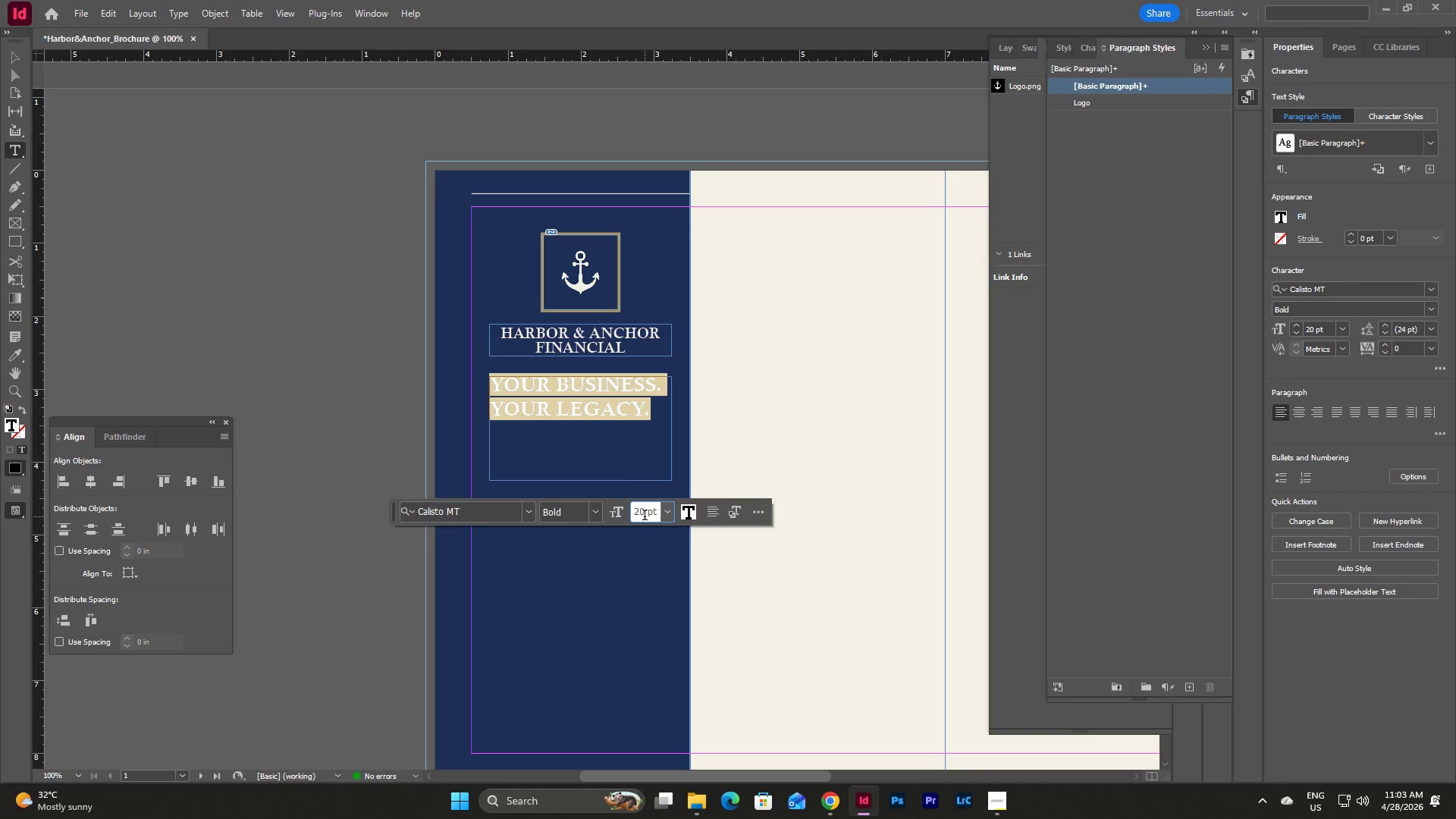 
left_click_drag(start_coordinate=[648, 516], to_coordinate=[632, 517])
 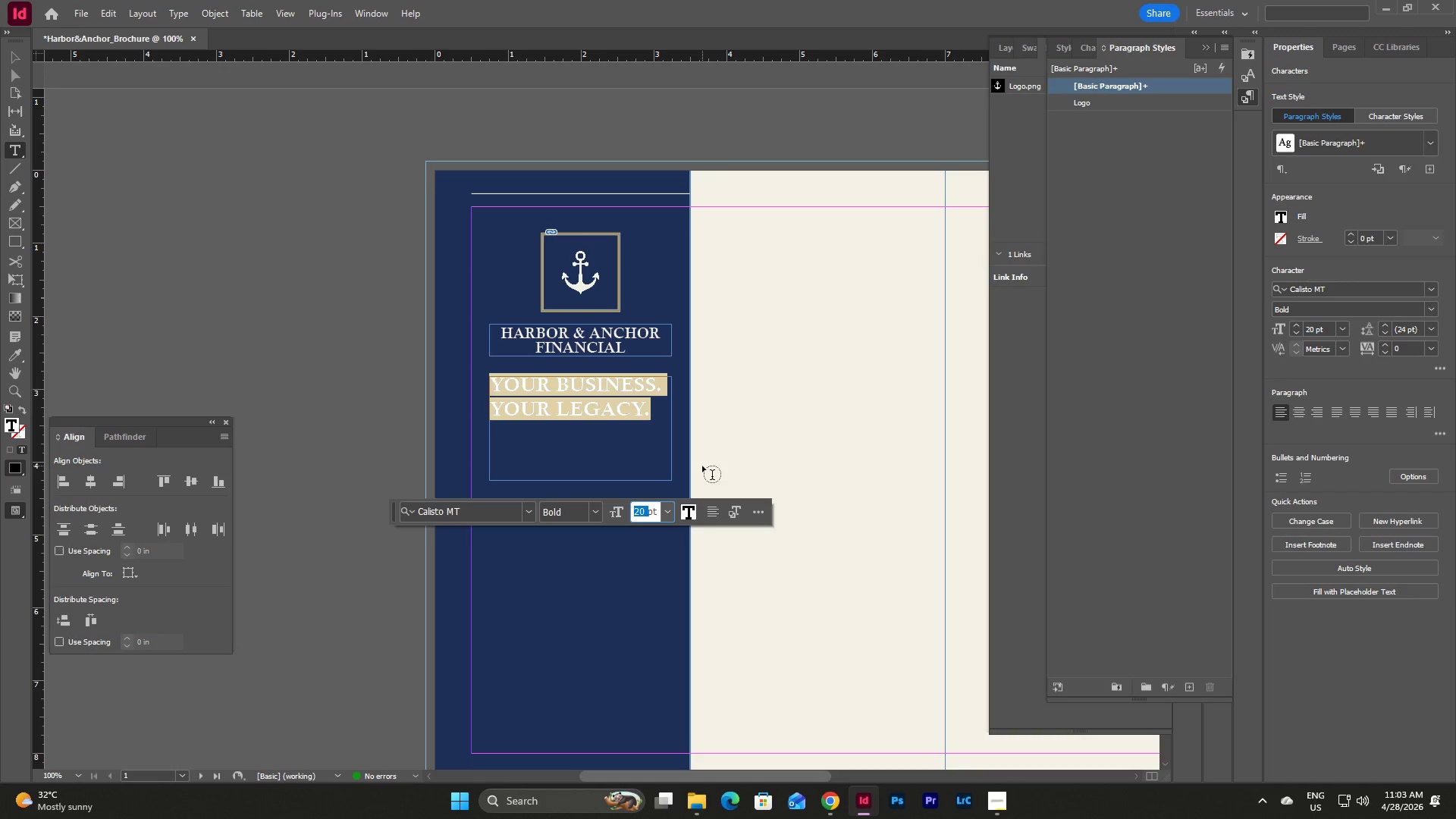 
key(Numpad2)
 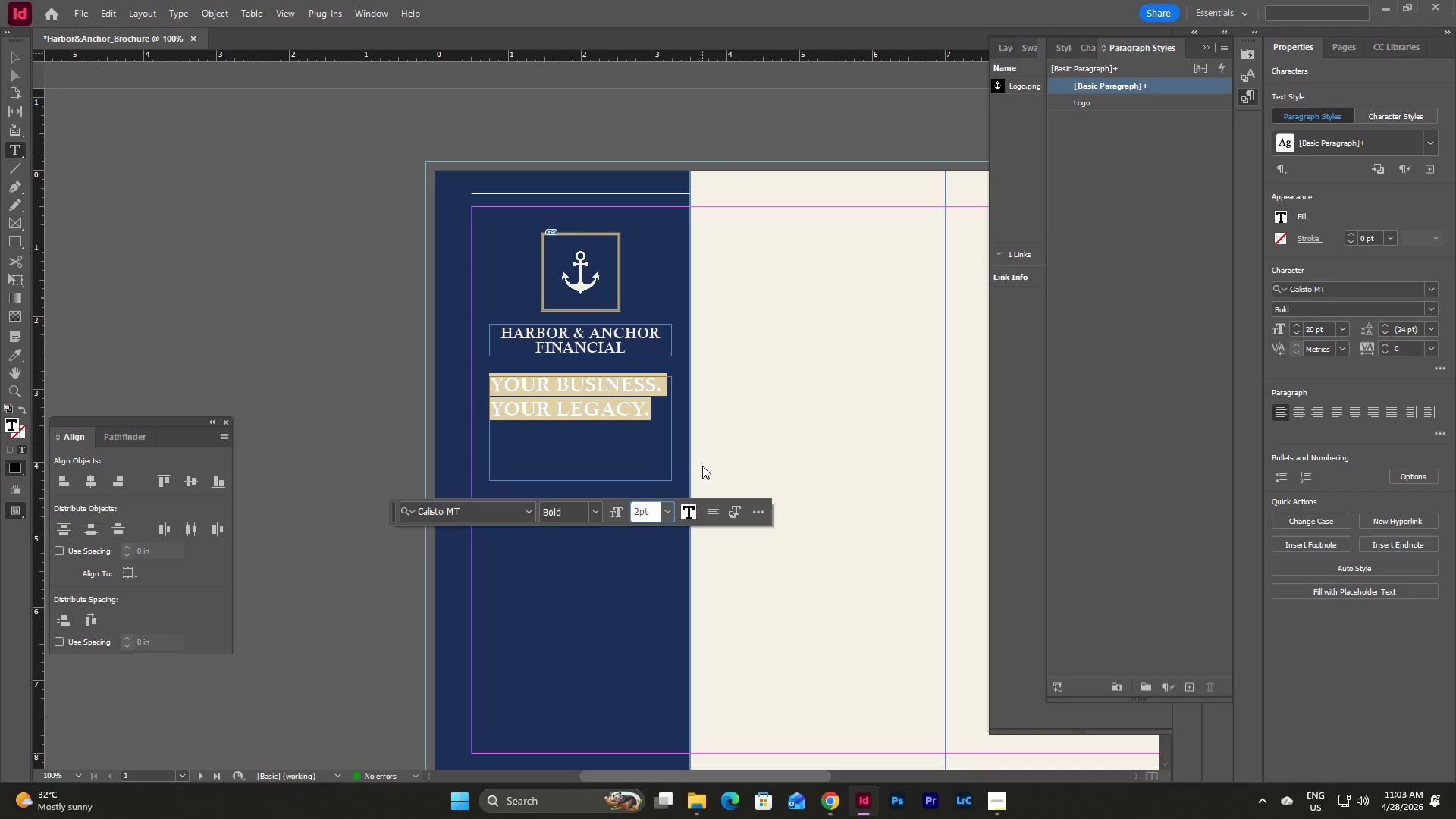 
key(Numpad2)
 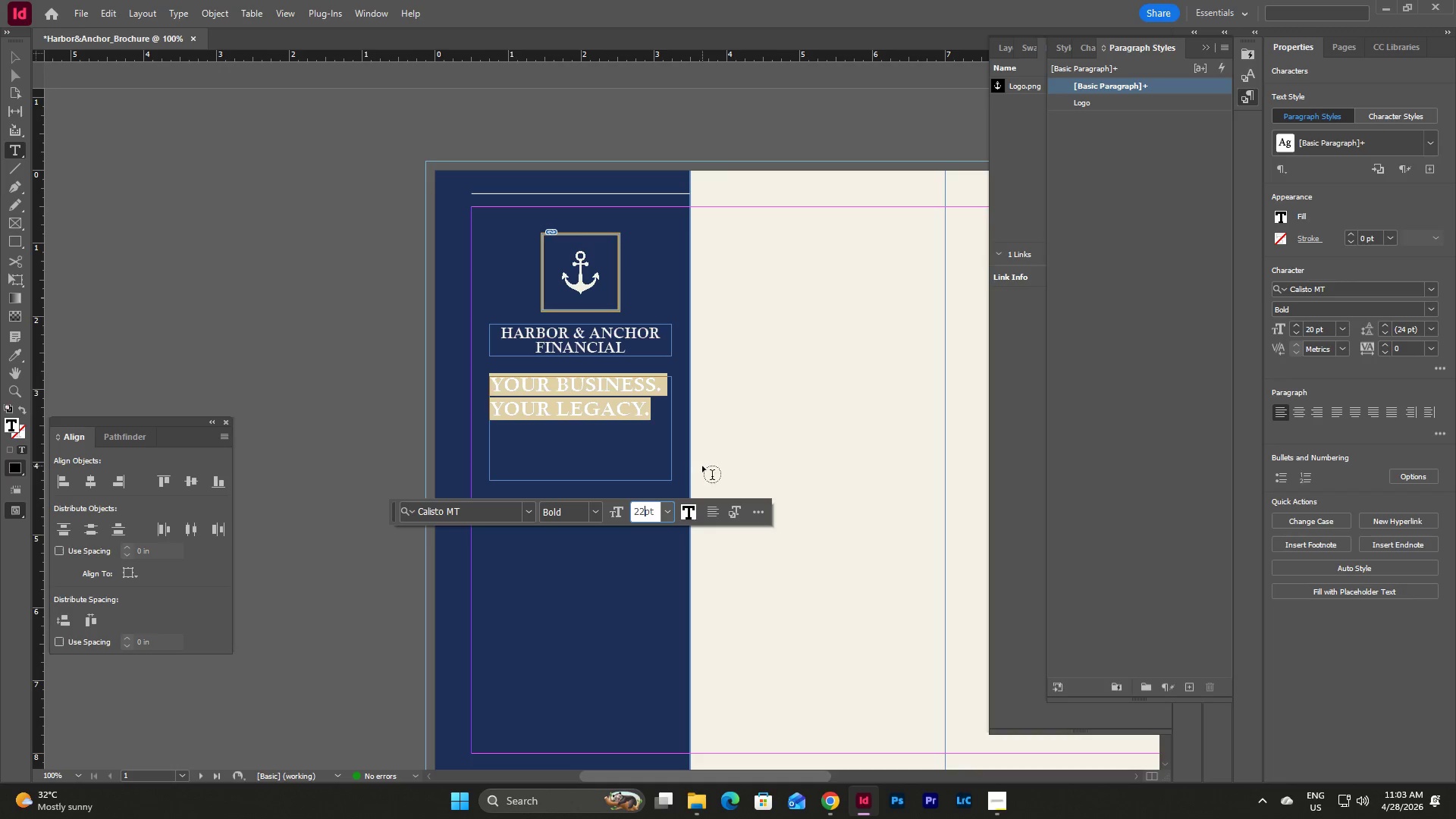 
key(NumpadEnter)
 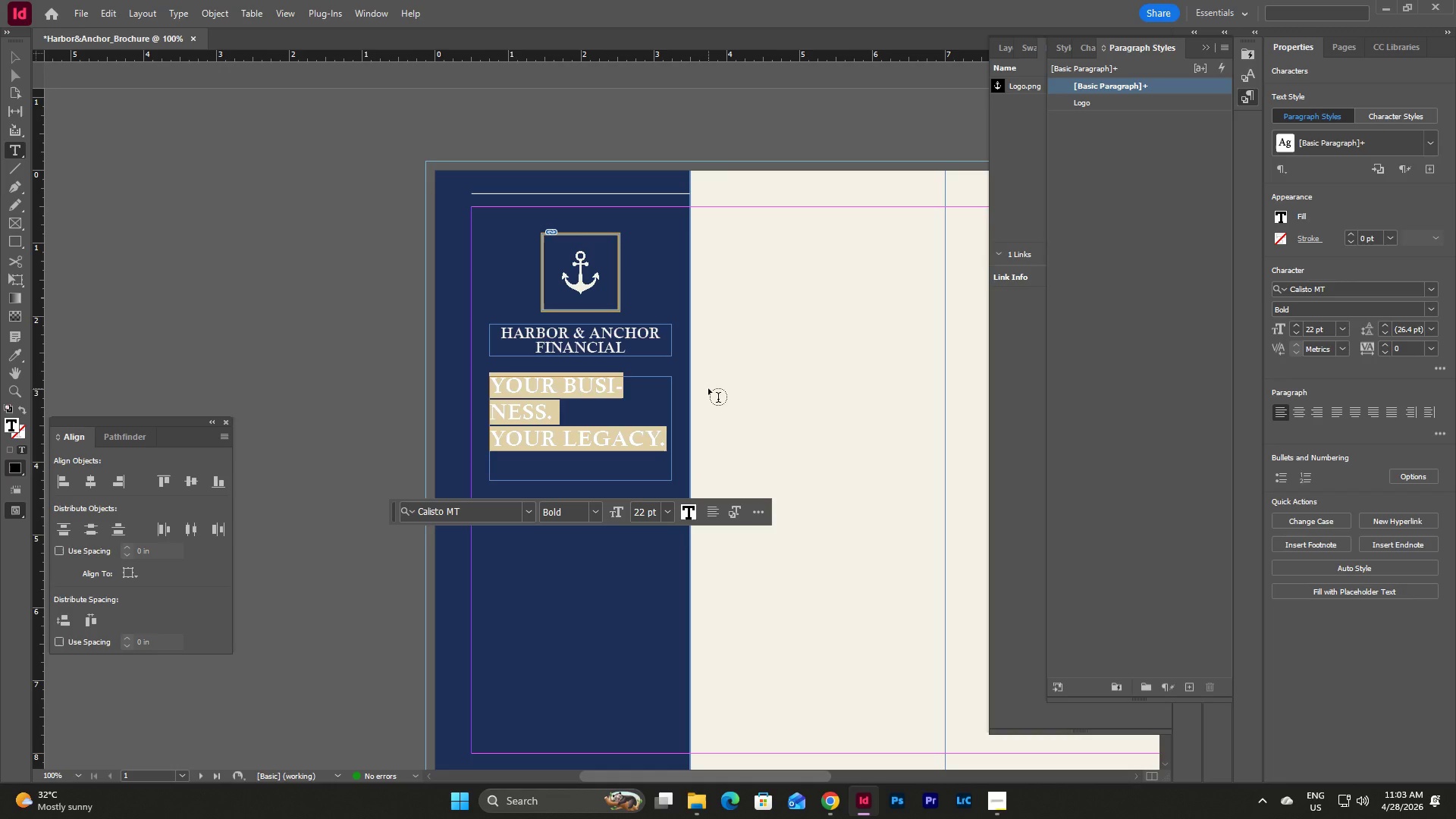 
key(Escape)
 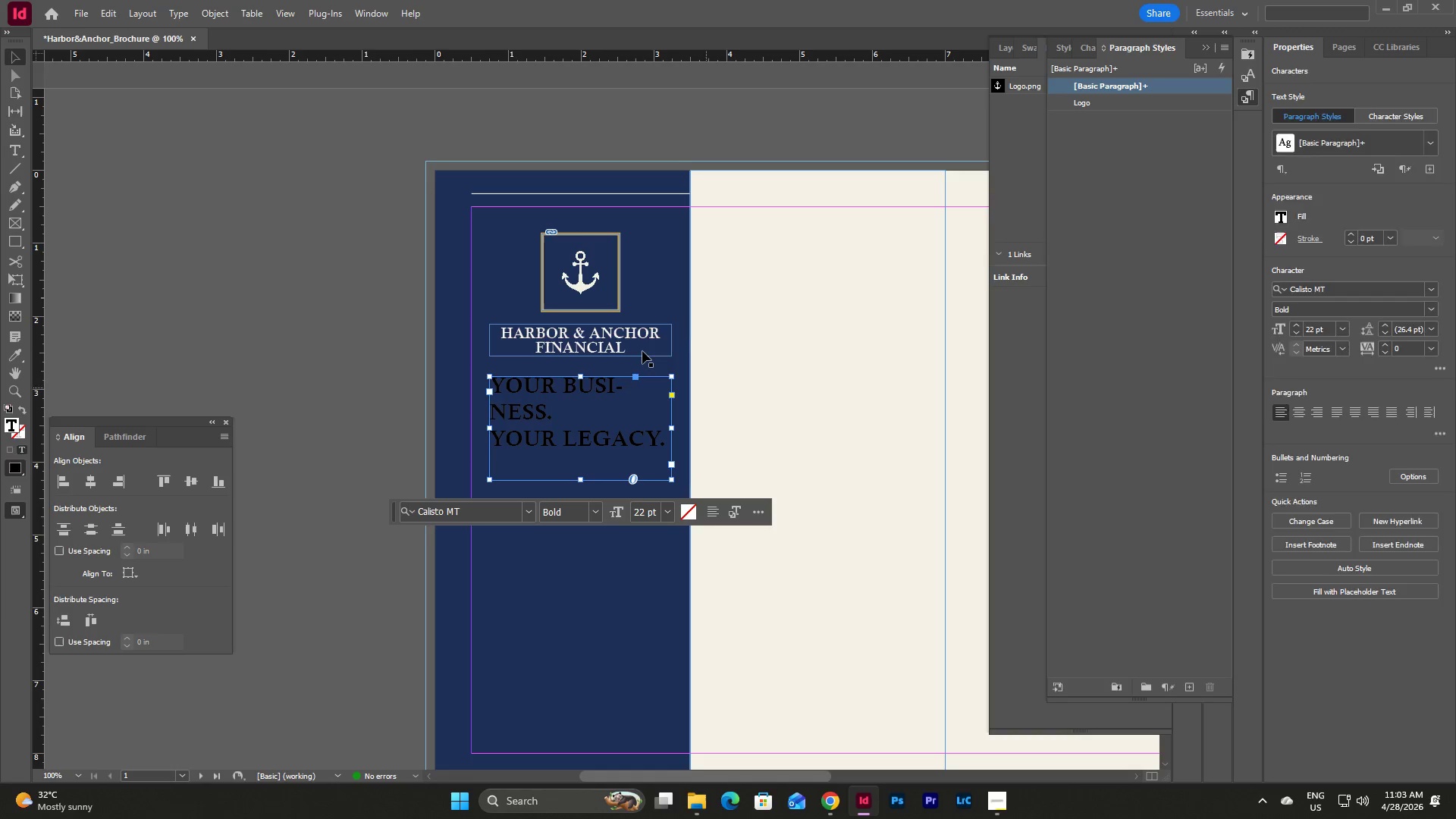 
key(Escape)
 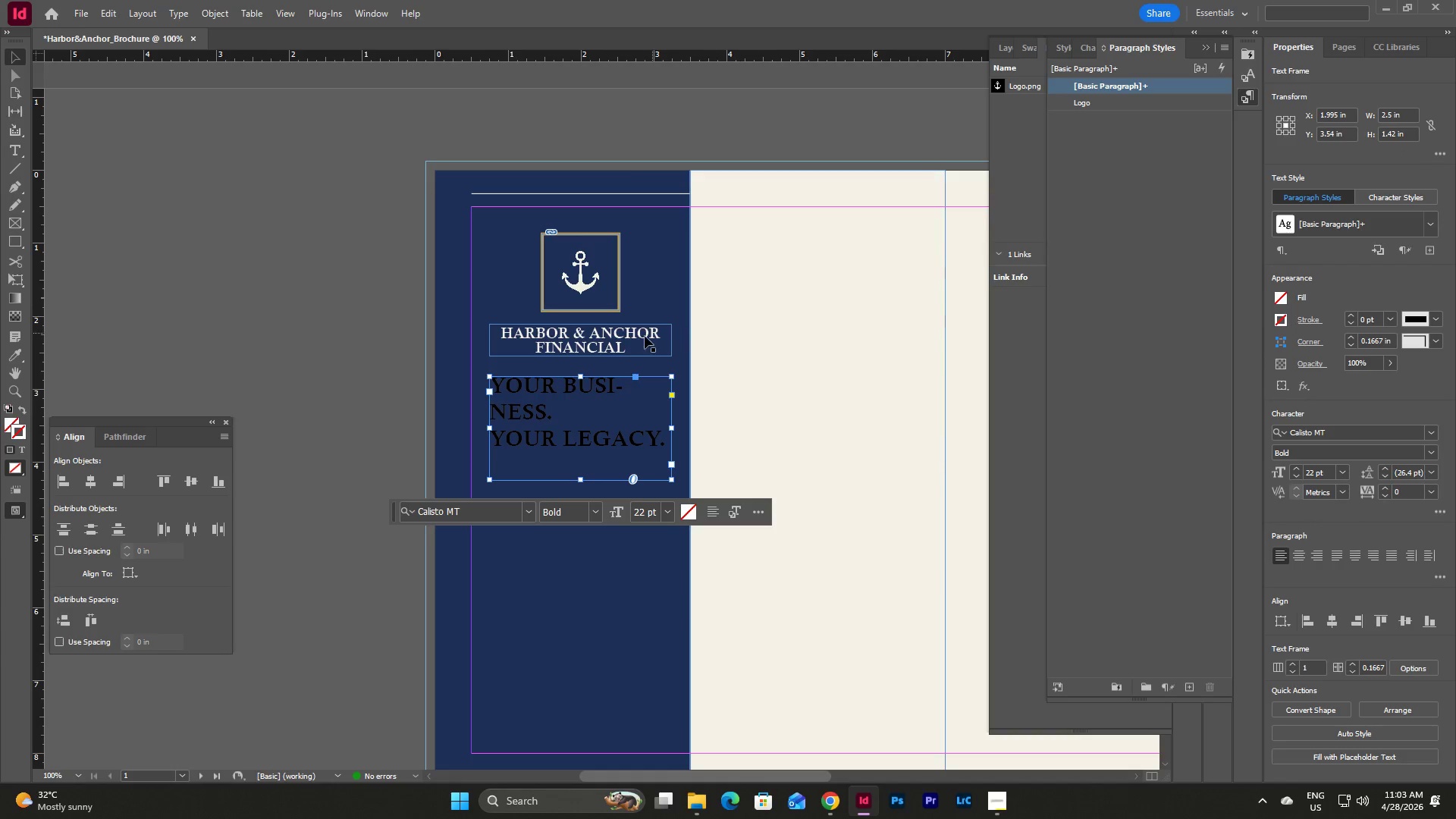 
left_click([633, 341])
 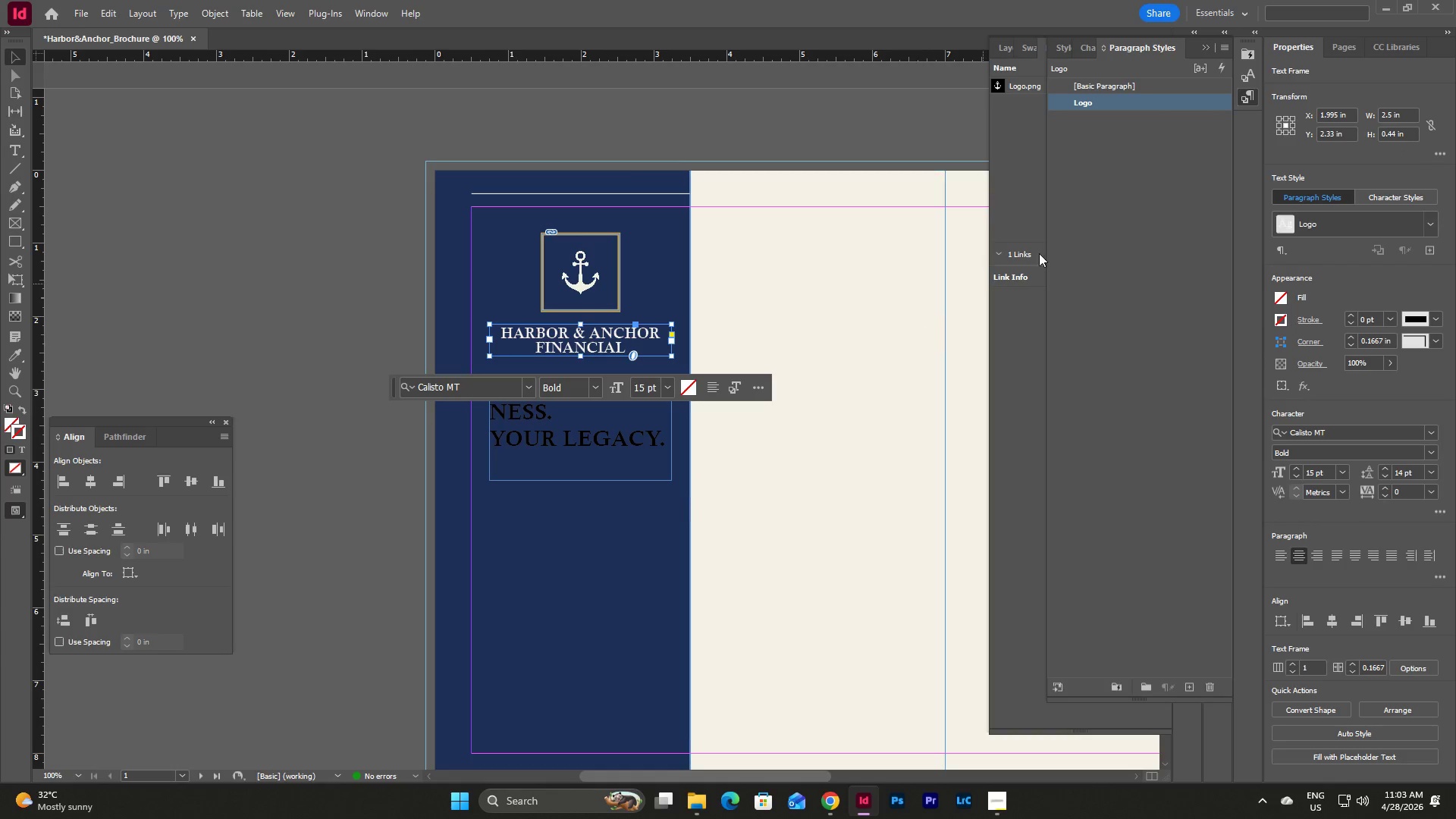 
left_click([1112, 218])
 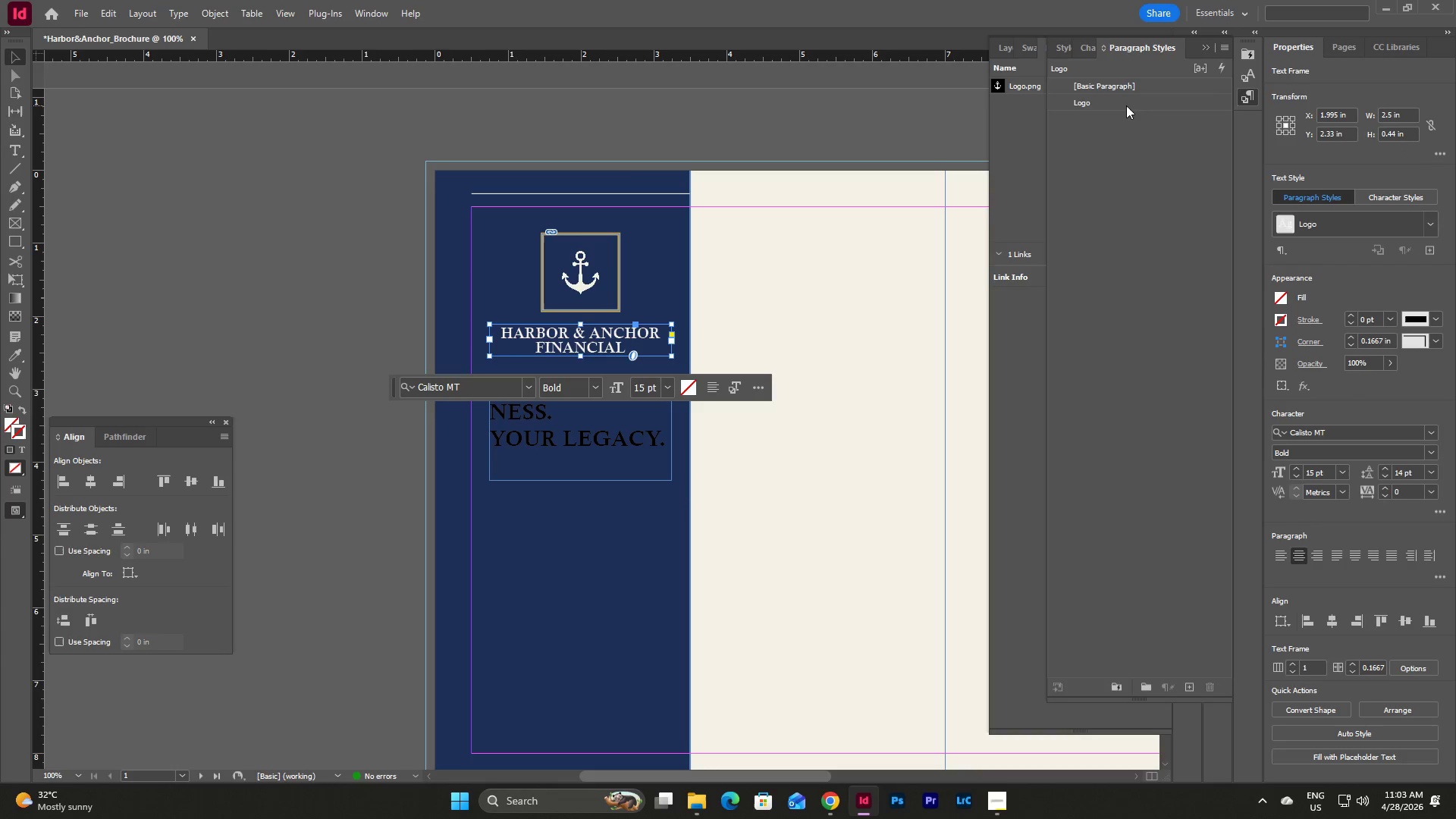 
double_click([1126, 105])
 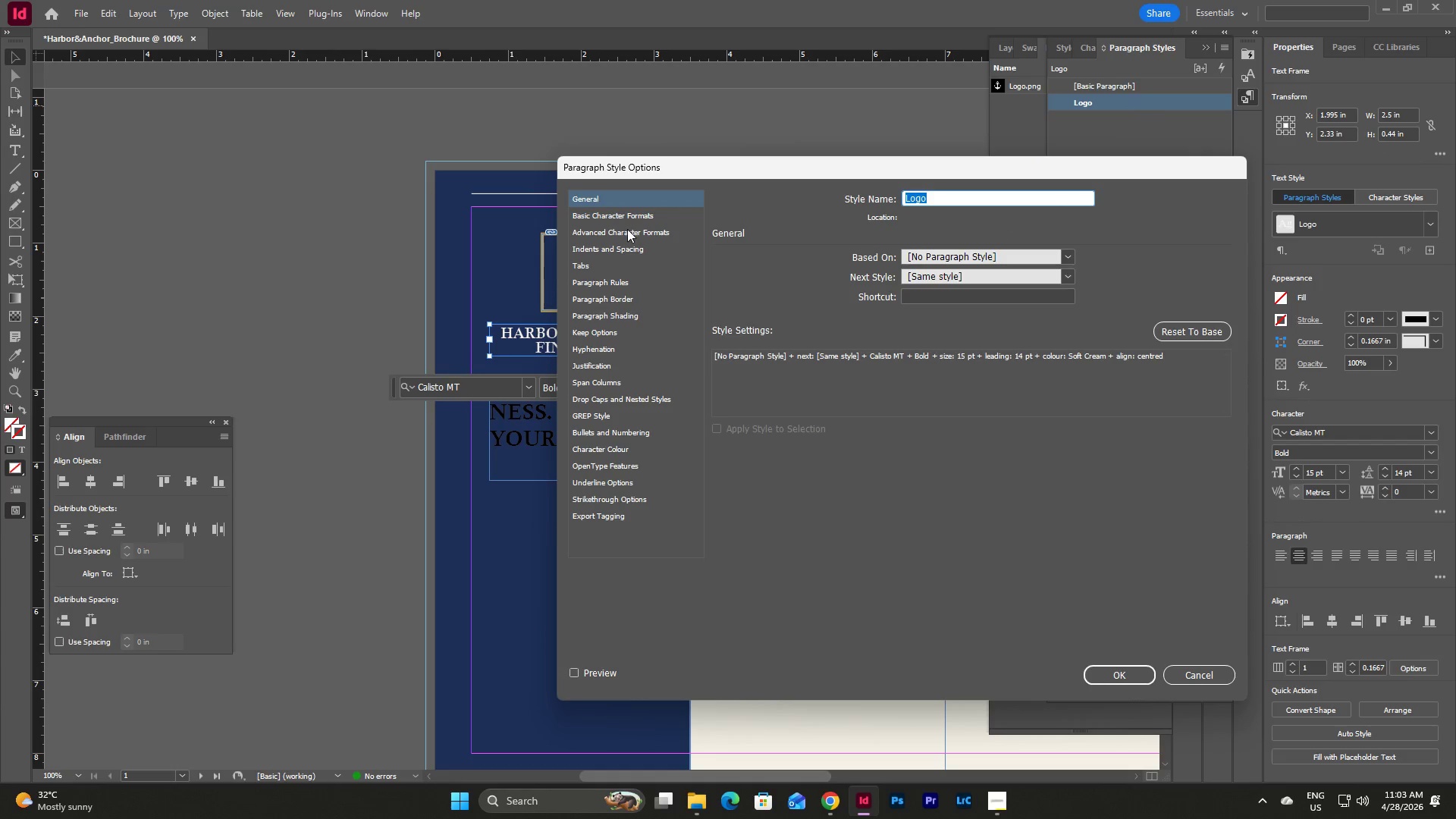 
left_click([626, 214])
 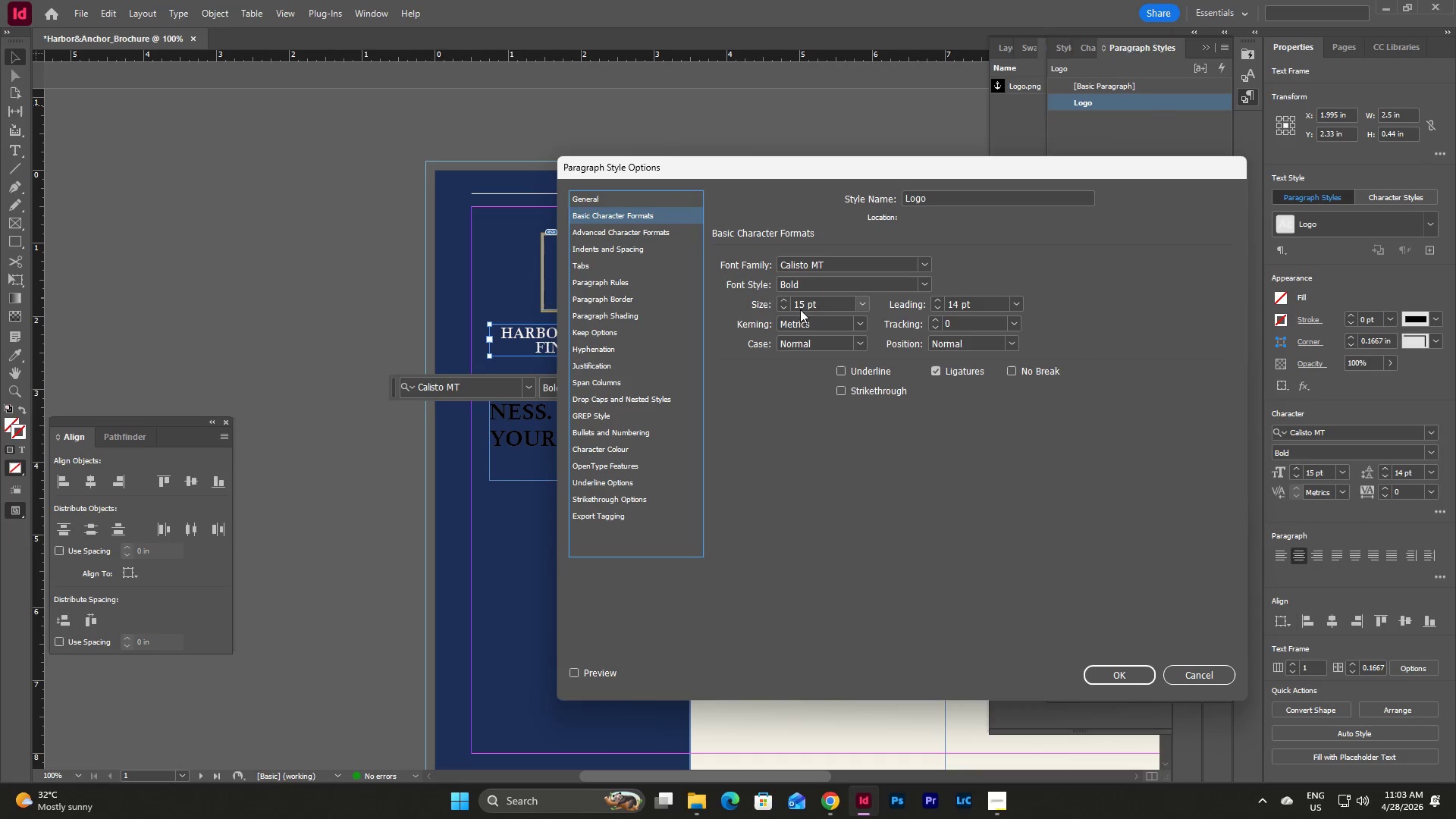 
left_click([781, 306])
 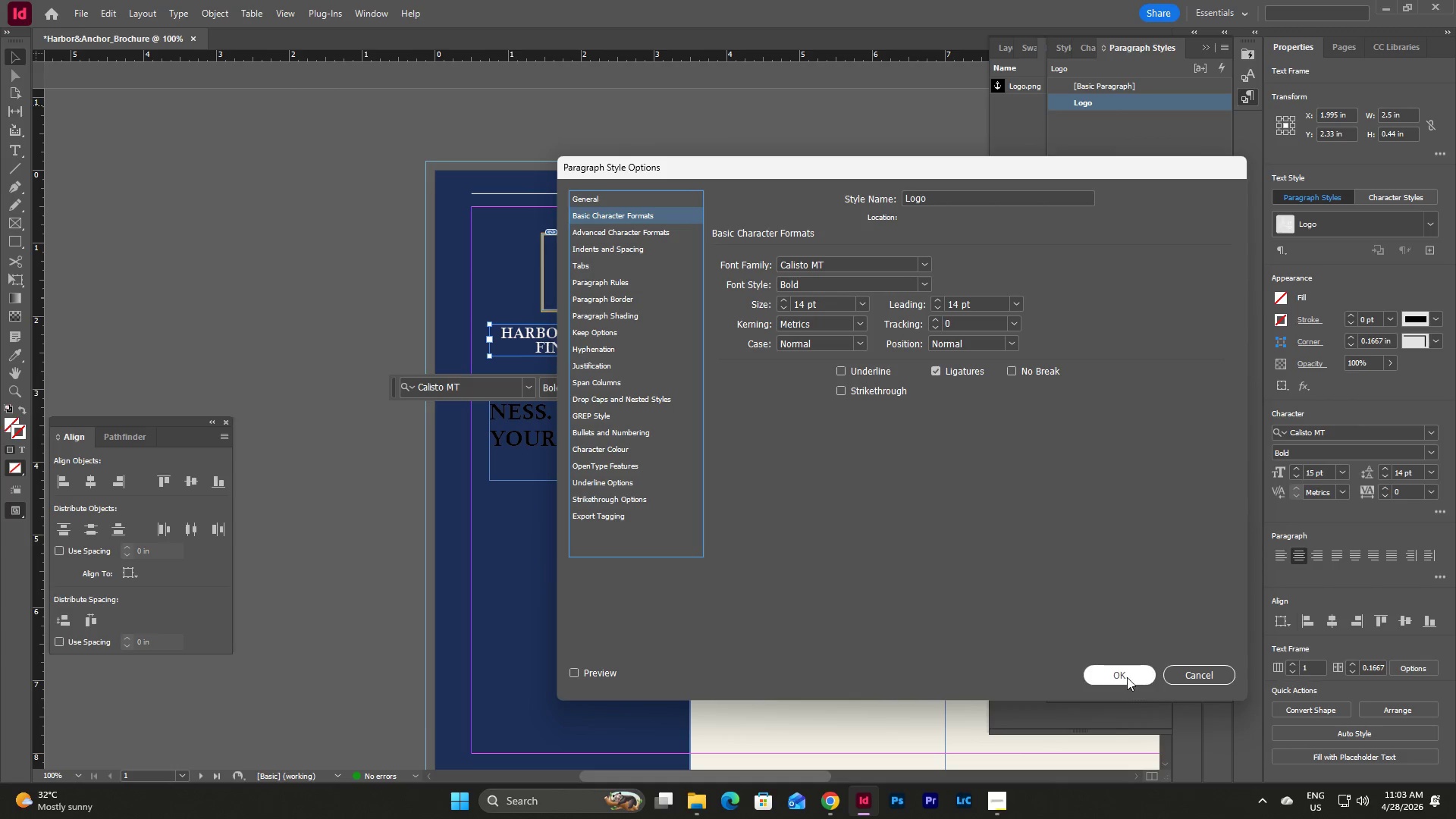 
left_click([1123, 679])
 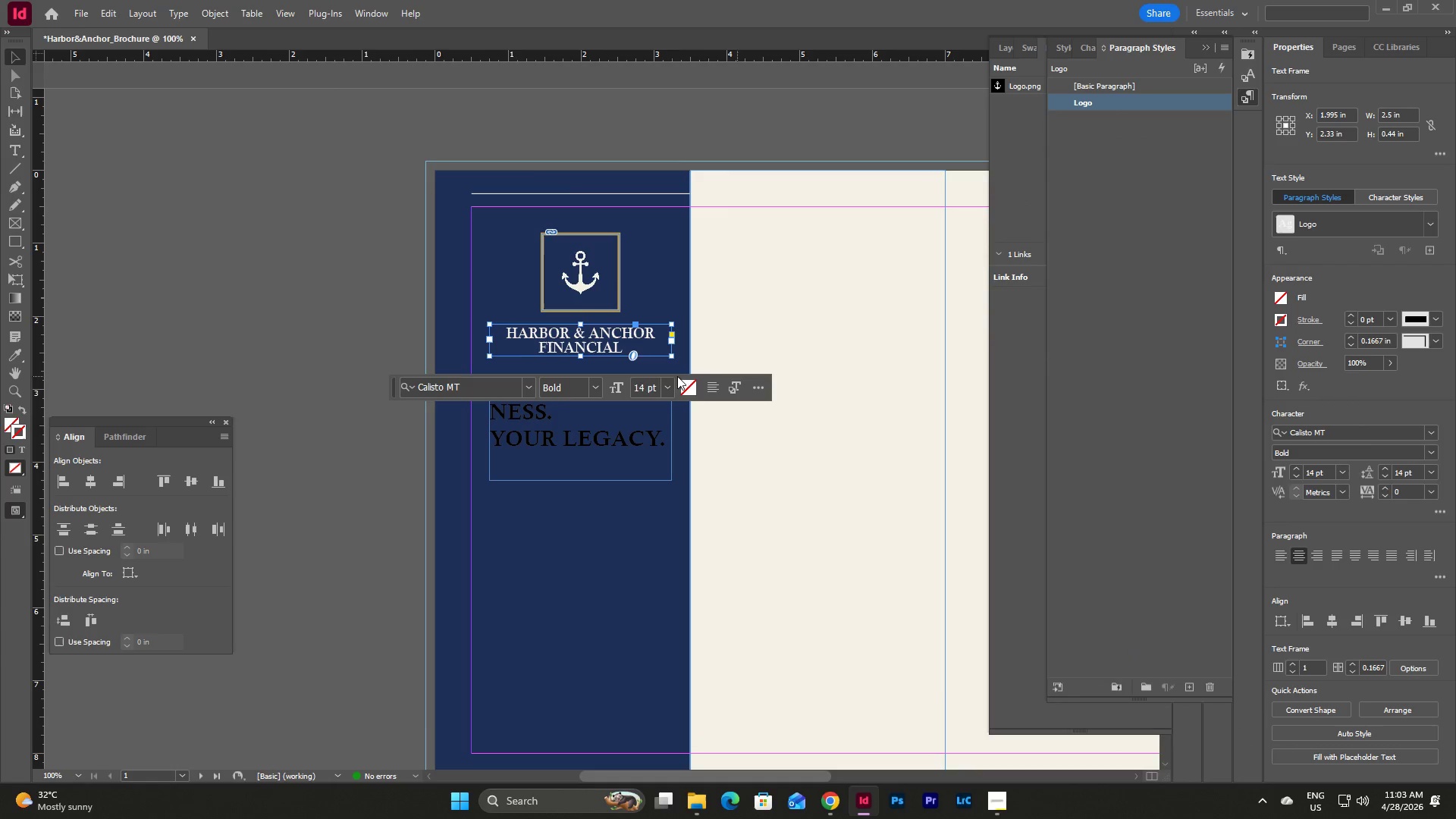 
left_click([610, 435])
 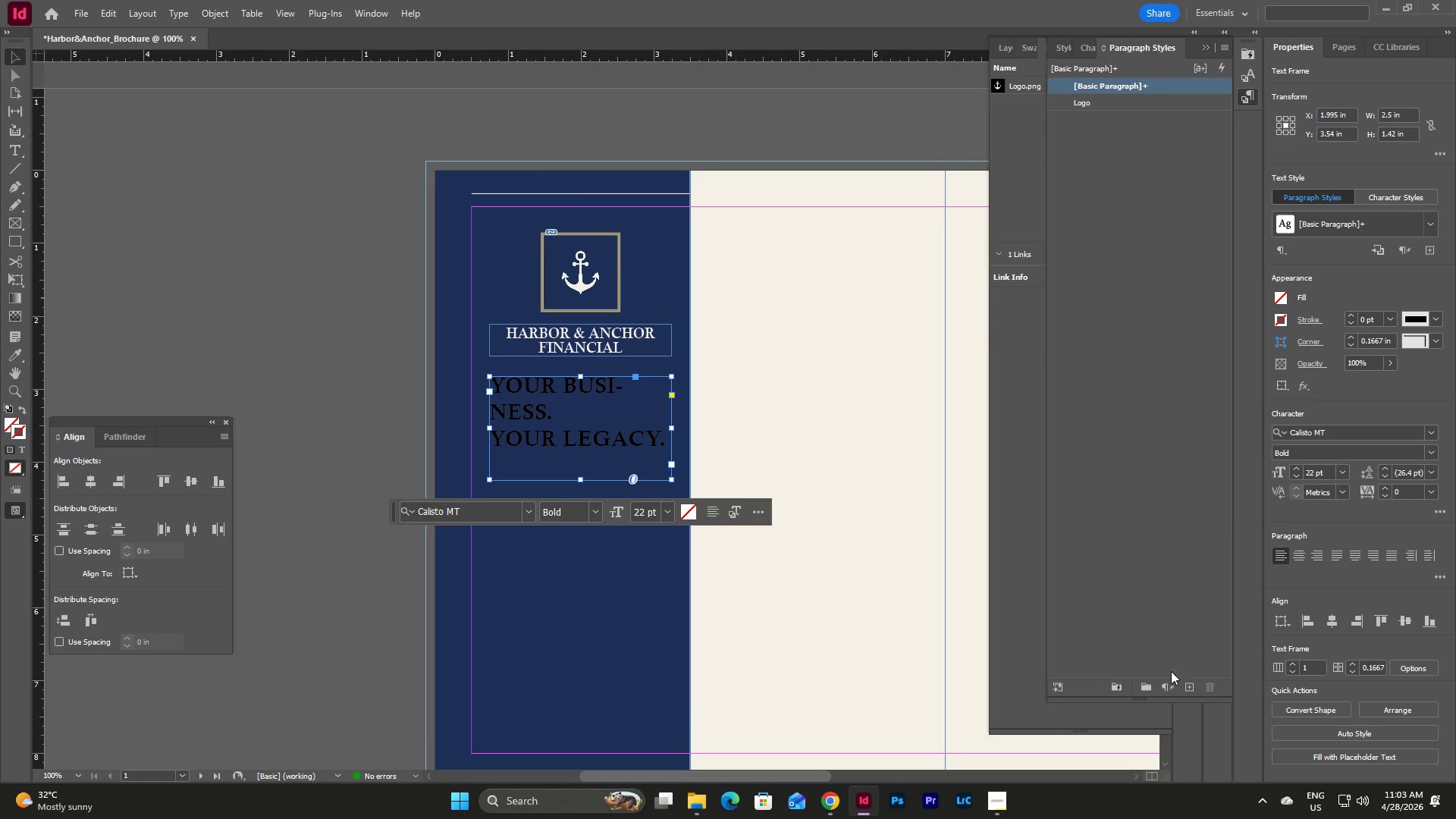 
left_click([1193, 689])
 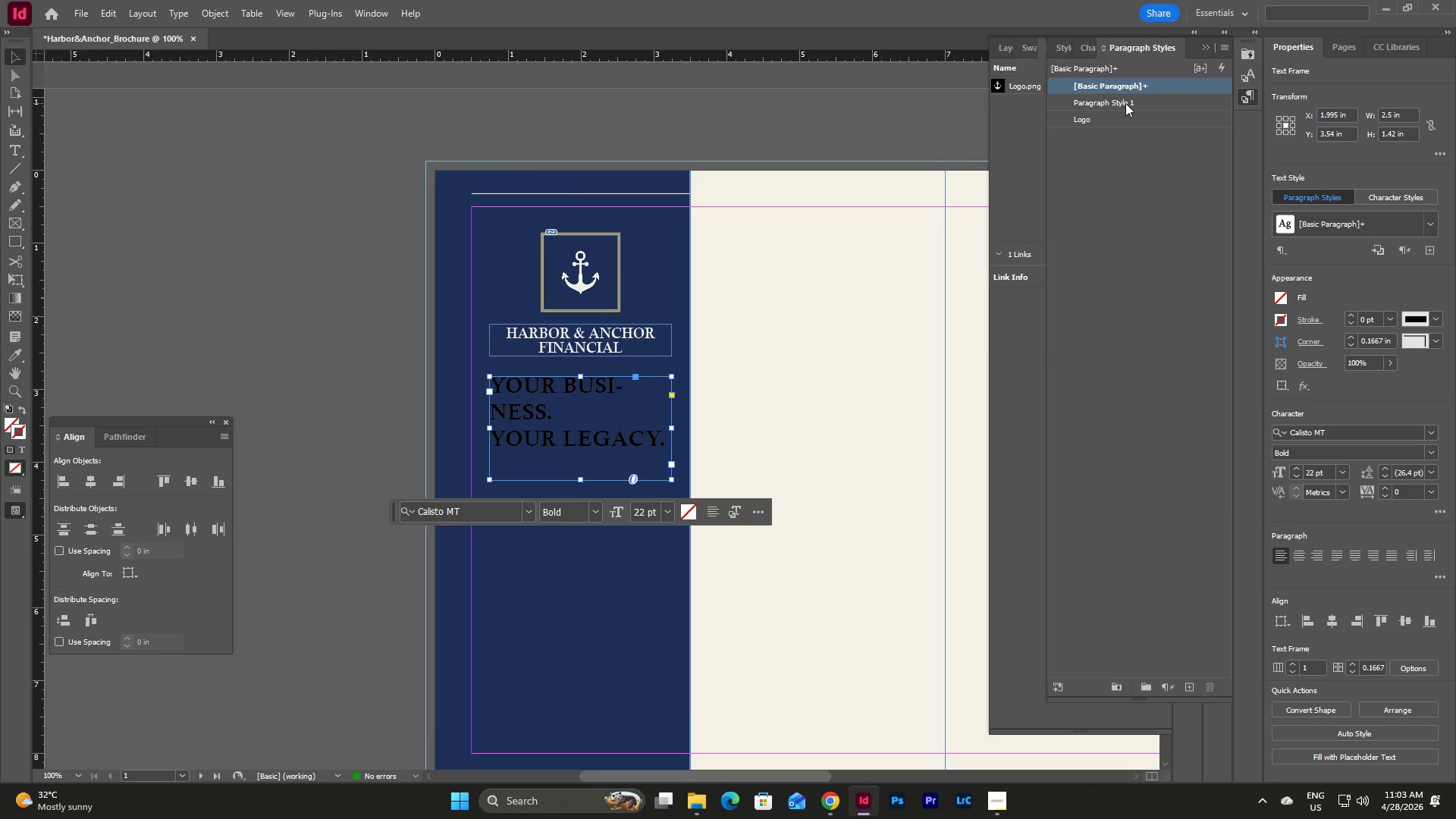 
double_click([1125, 103])
 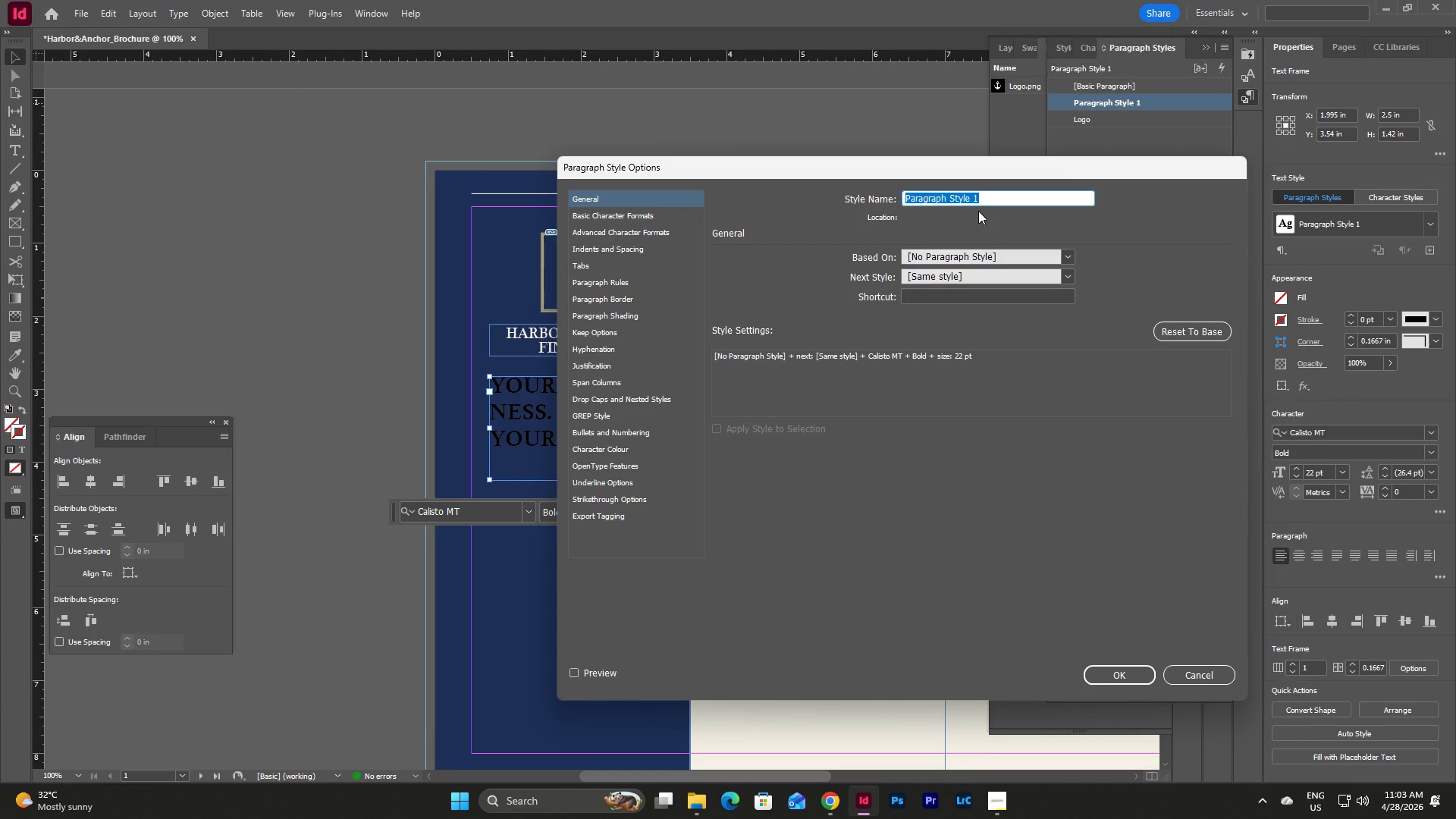 
type(Head)
 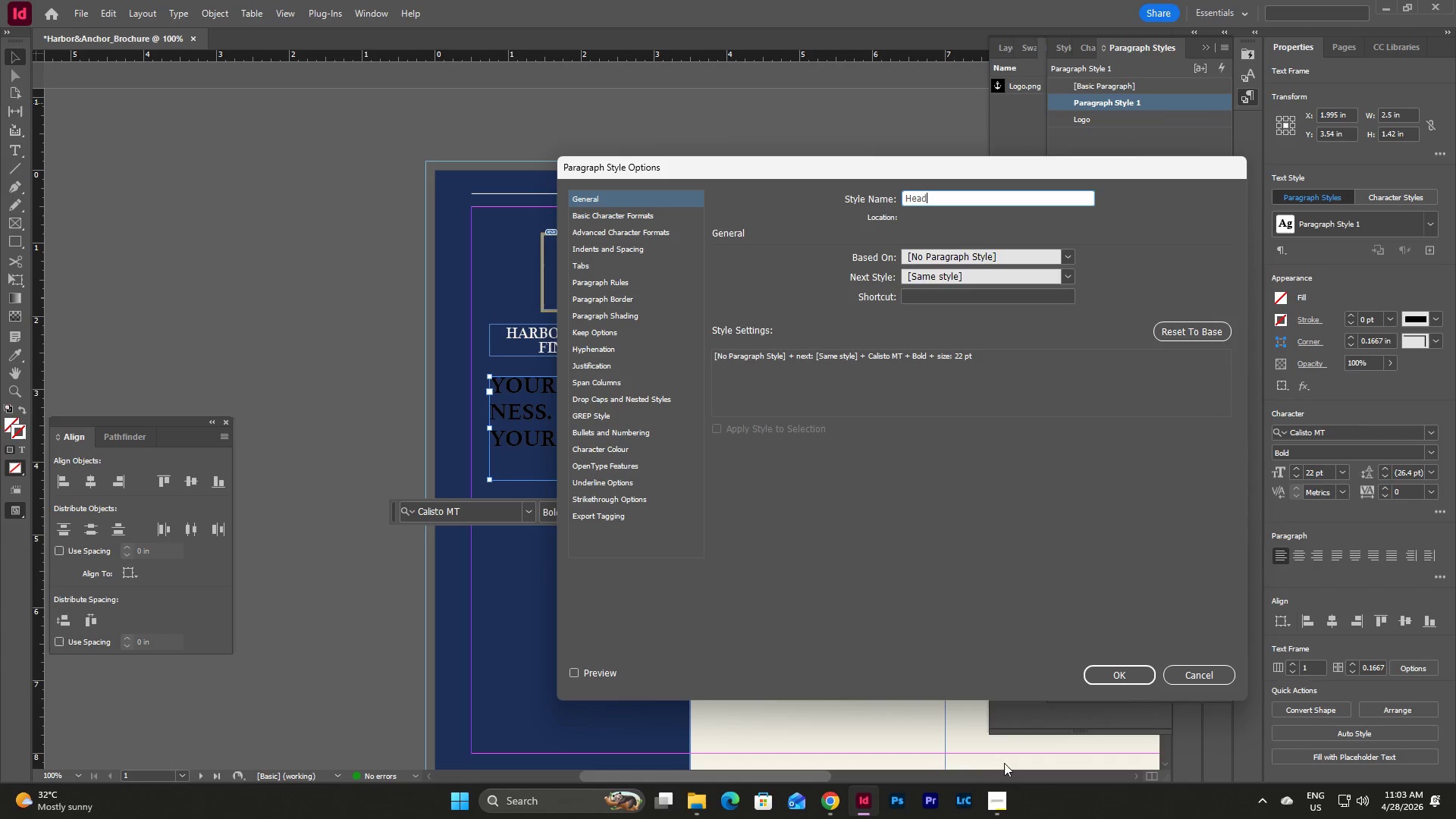 
left_click([1007, 798])